 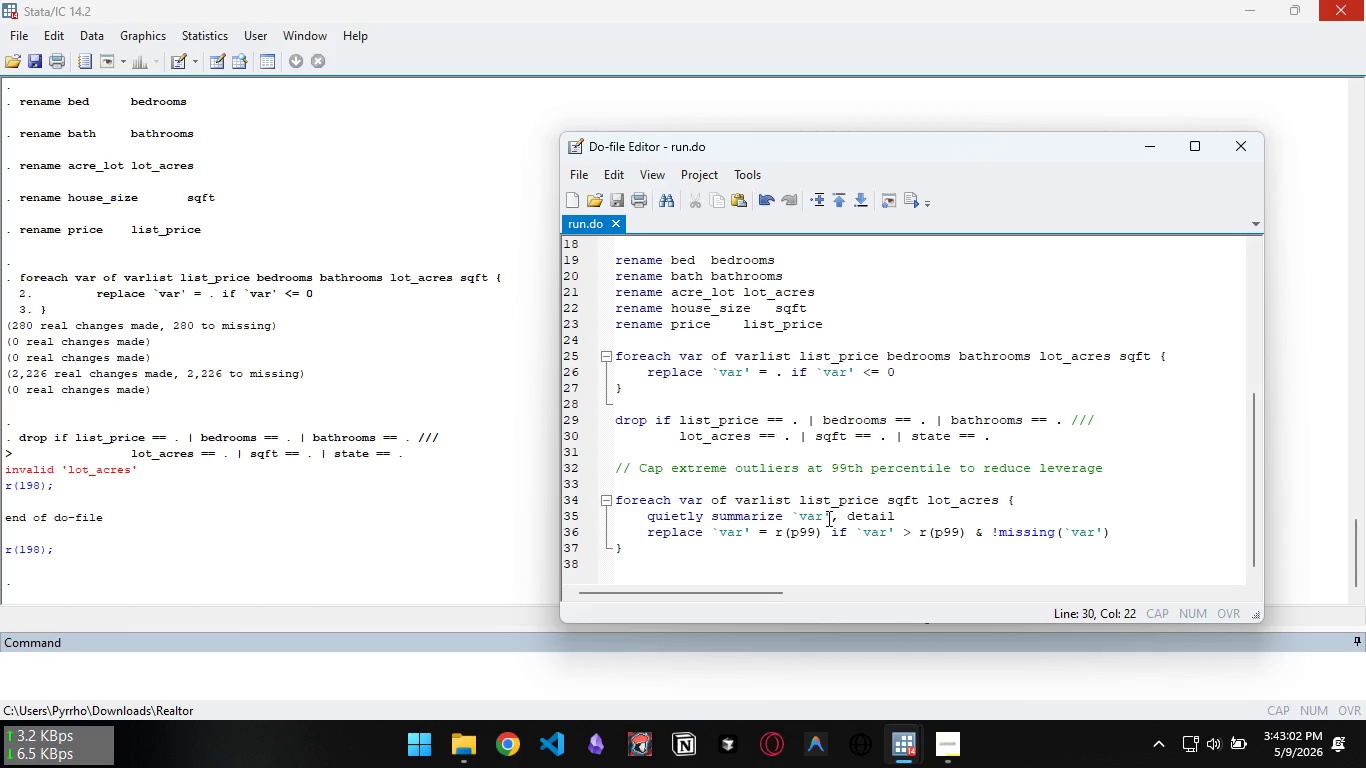 
key(ArrowRight)
 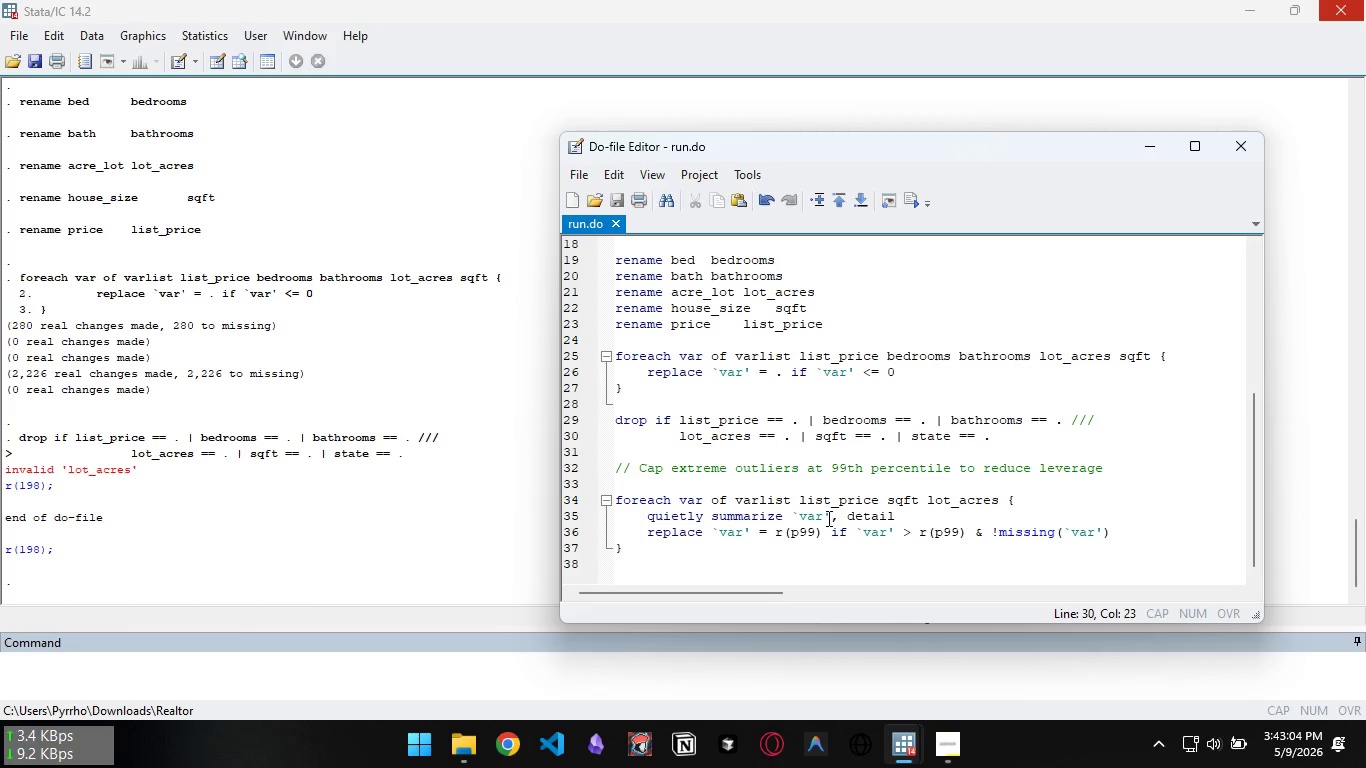 
key(Backspace)
 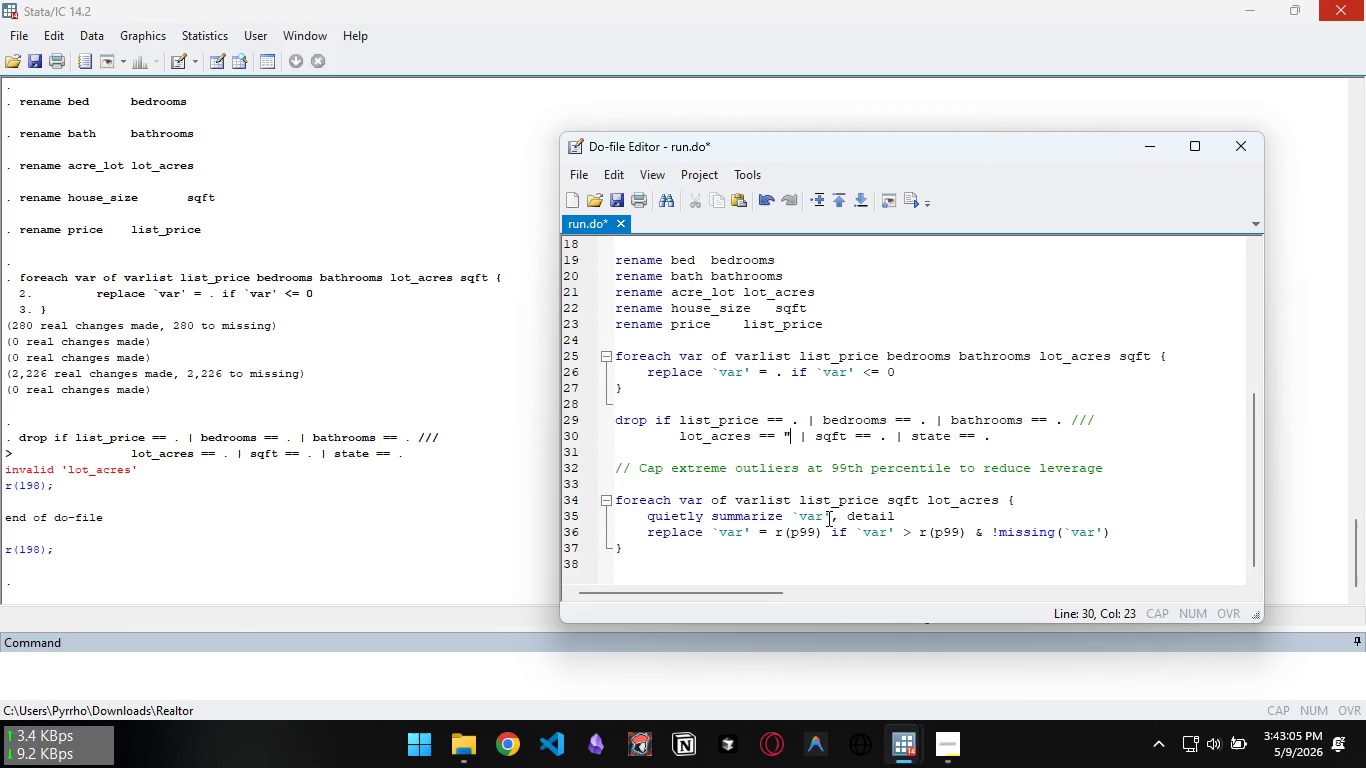 
key(Shift+ShiftLeft)
 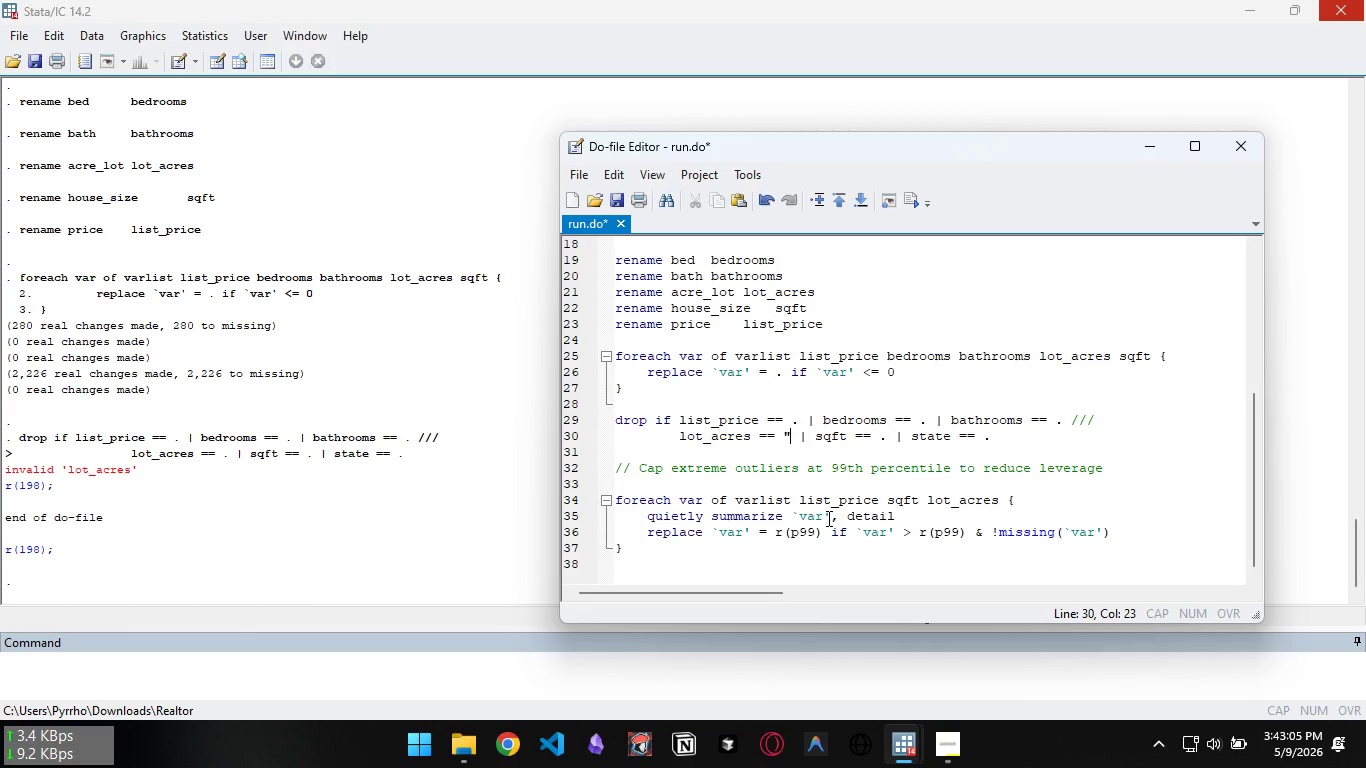 
key(Shift+Quote)
 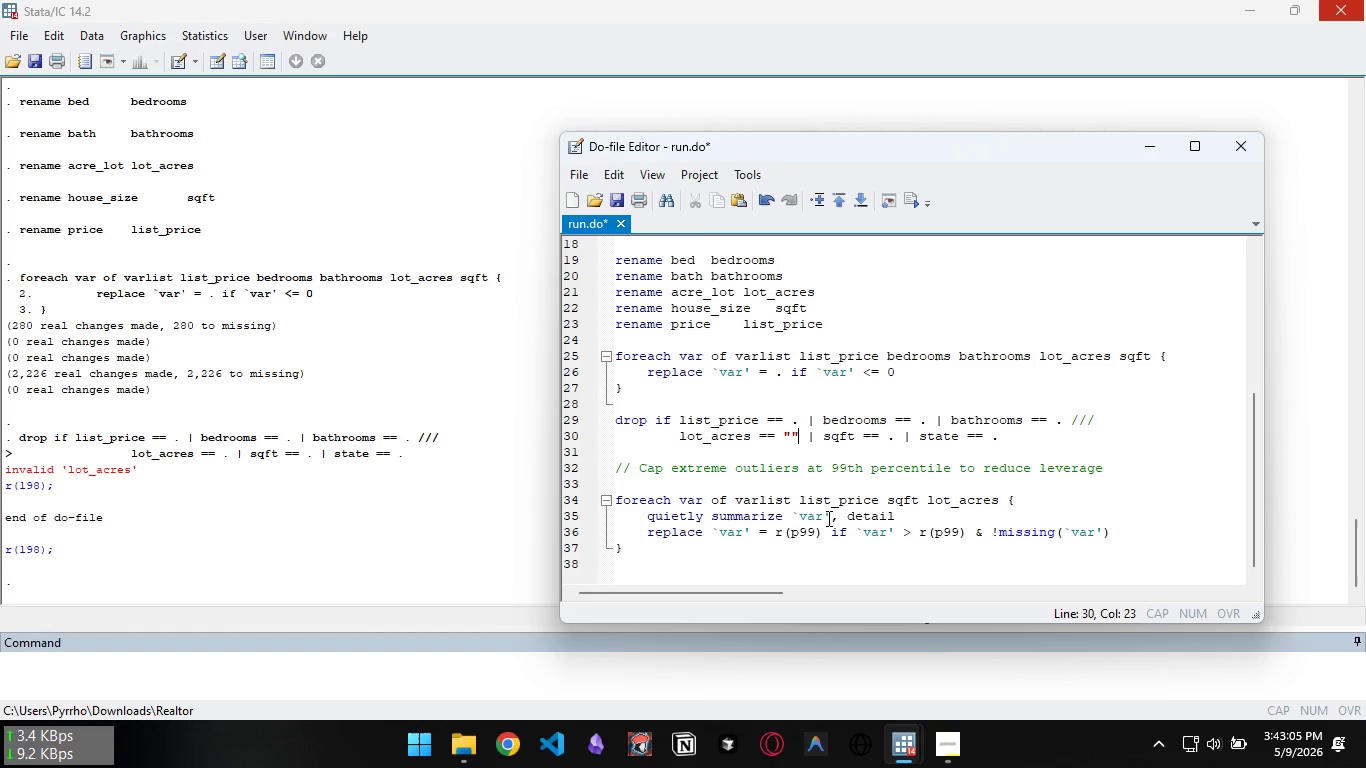 
key(Shift+ShiftLeft)
 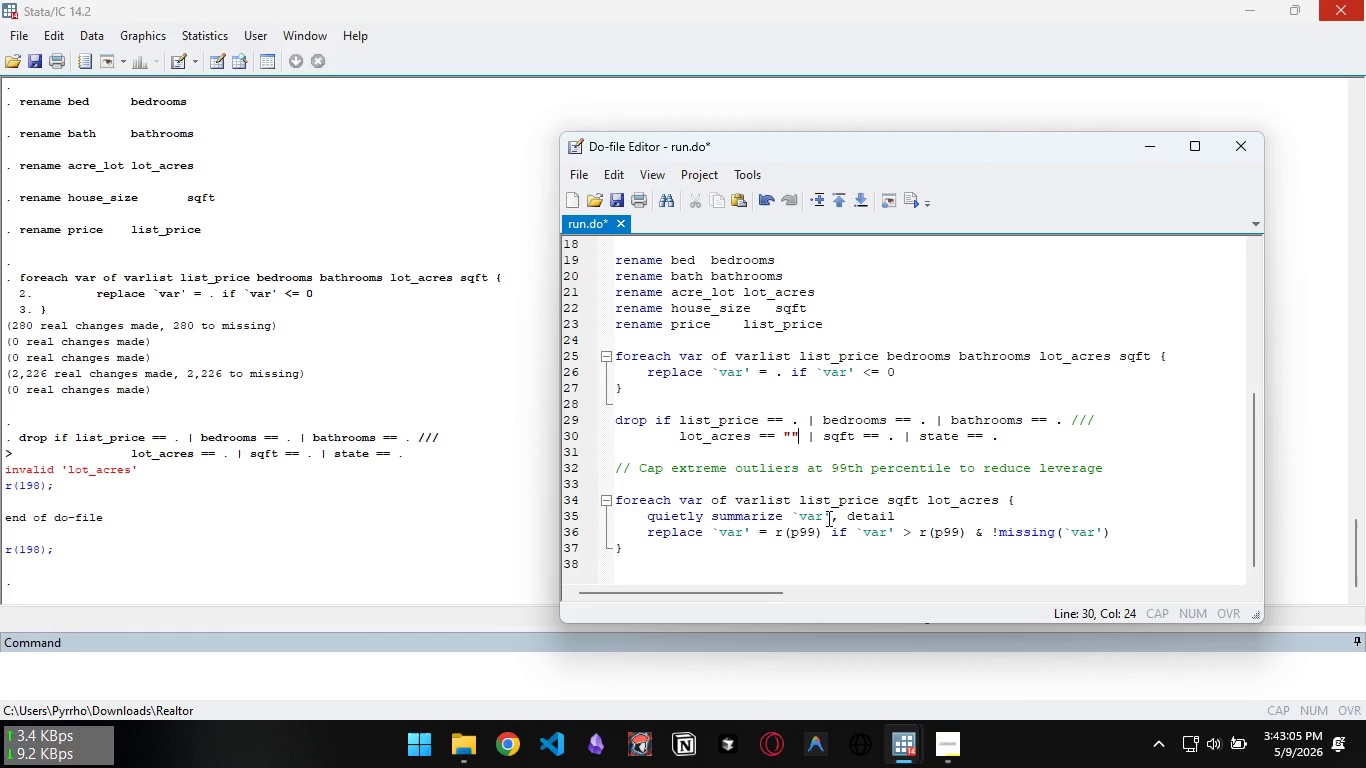 
key(Shift+Quote)
 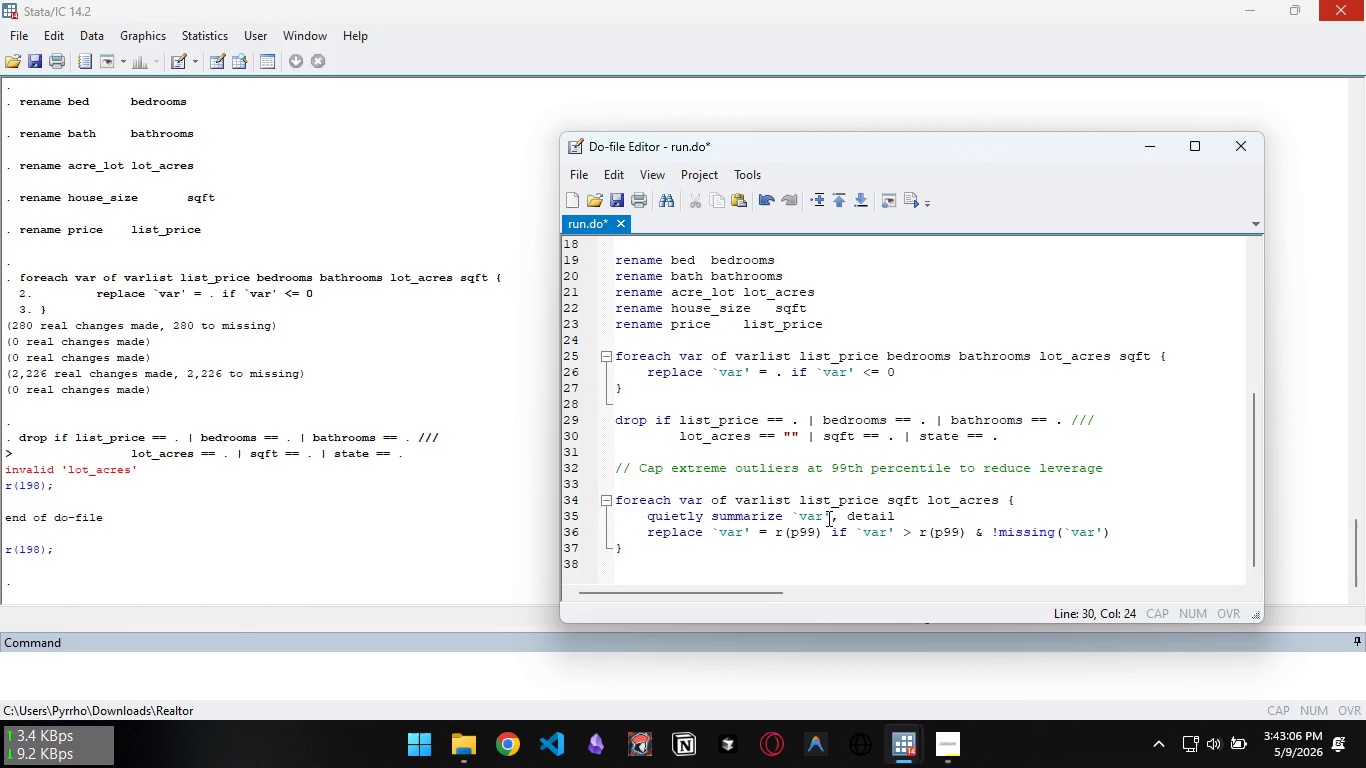 
hold_key(key=ControlLeft, duration=1.52)
 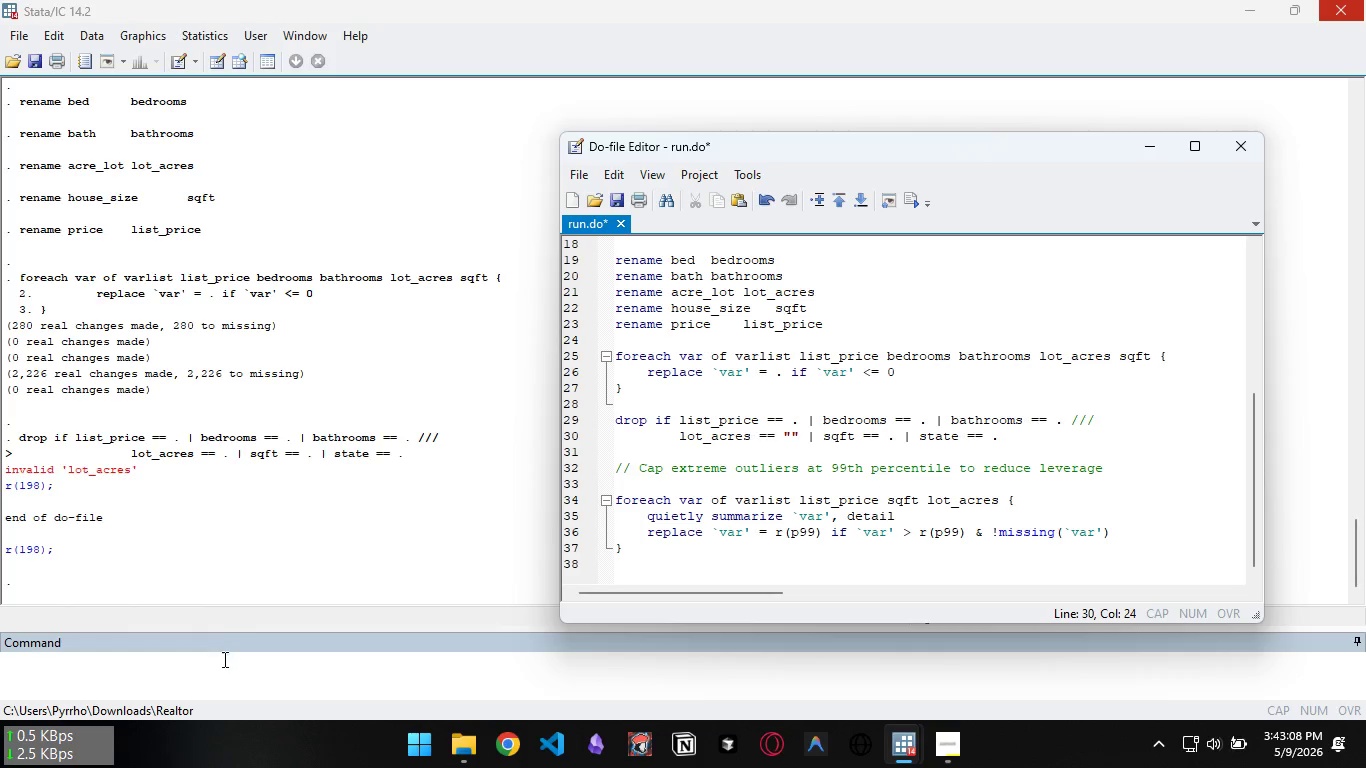 
left_click([222, 665])
 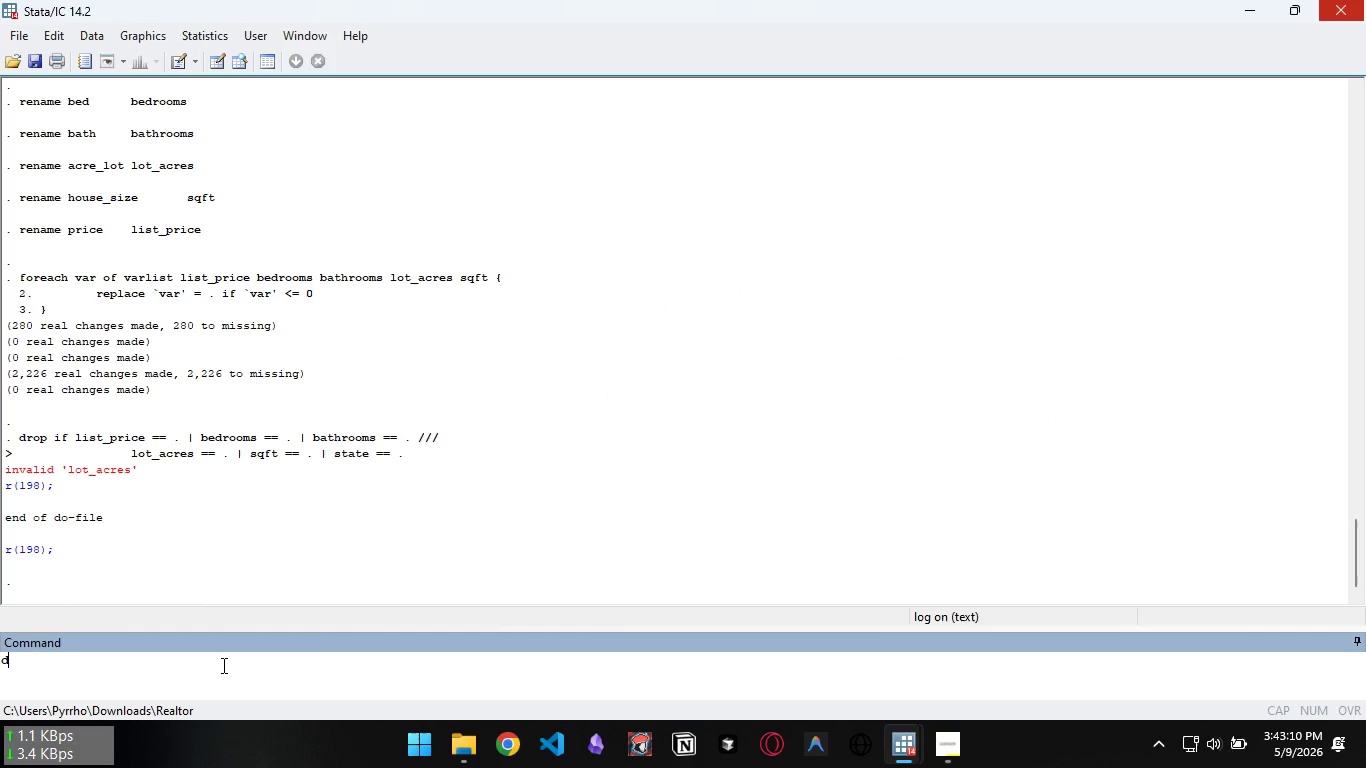 
type(describe)
 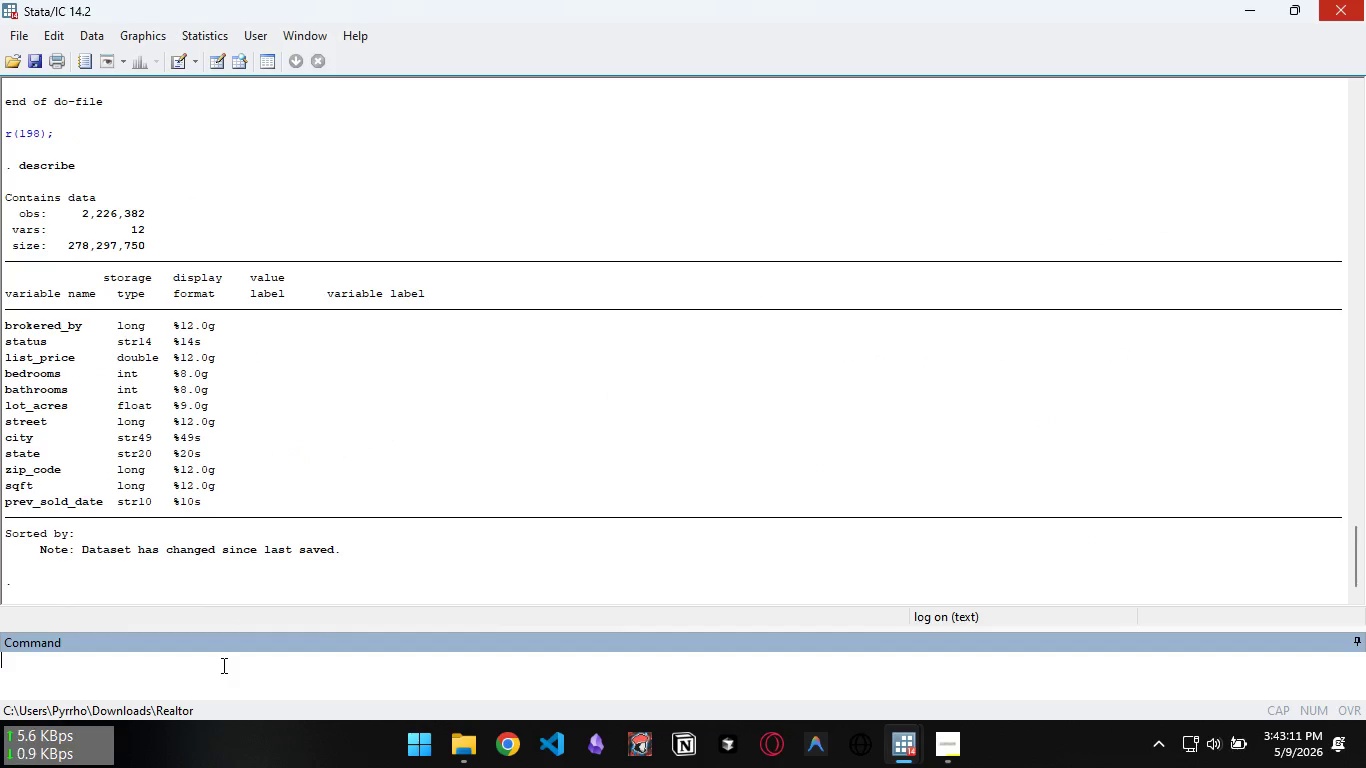 
key(Enter)
 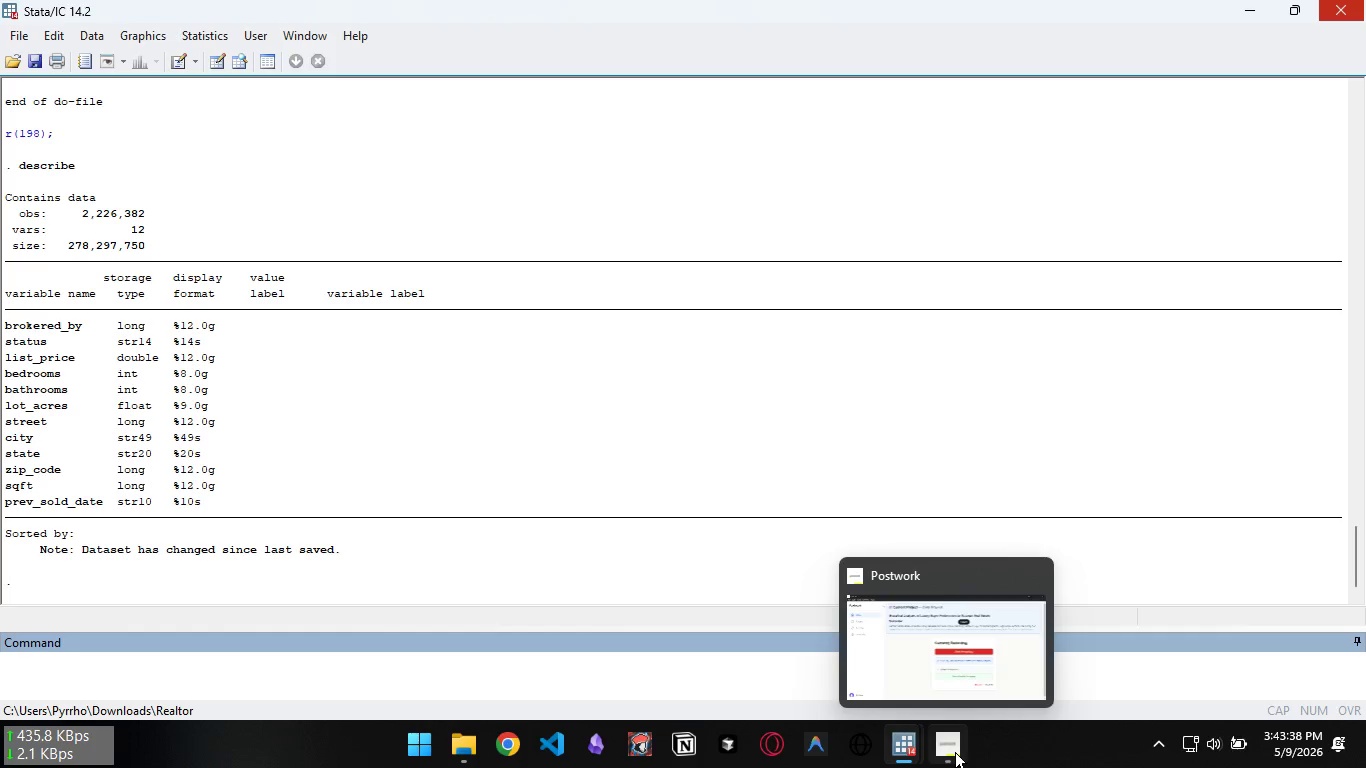 
wait(32.0)
 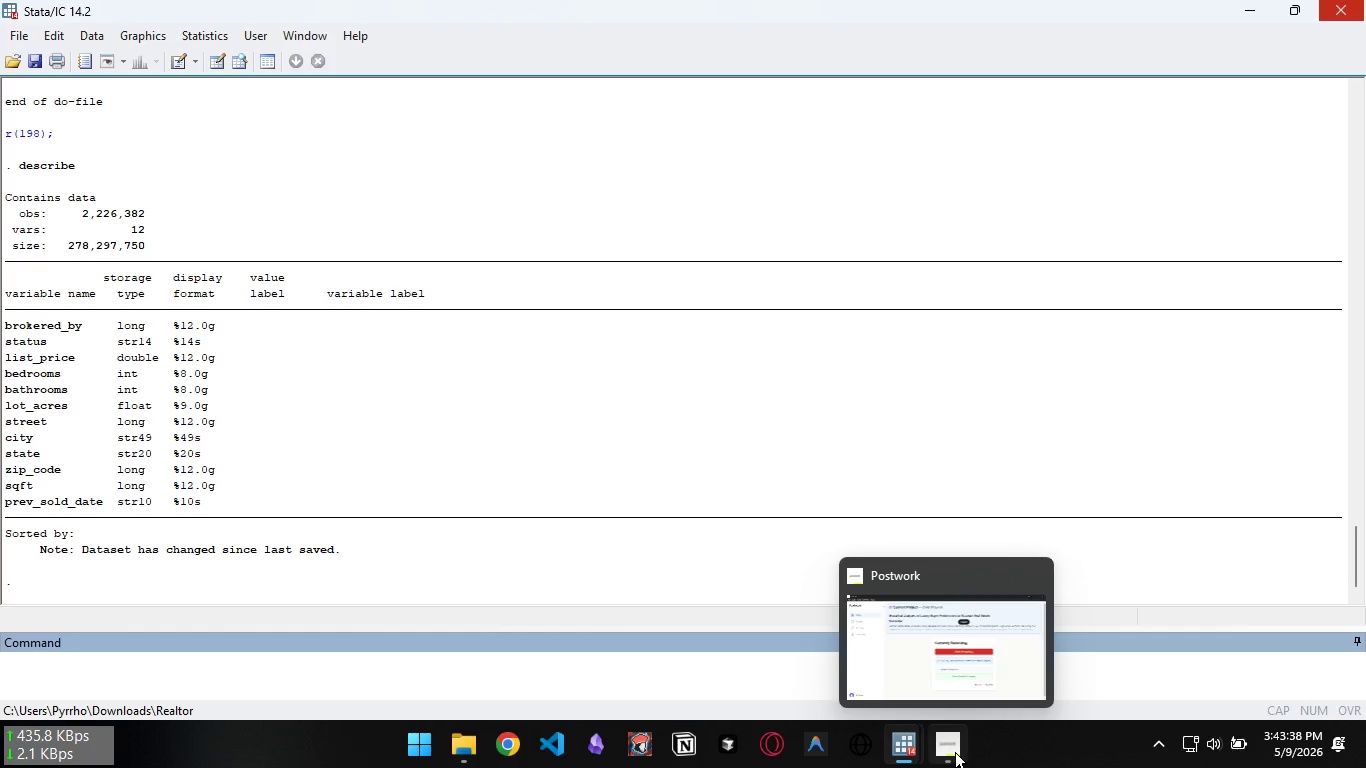 
left_click([284, 470])
 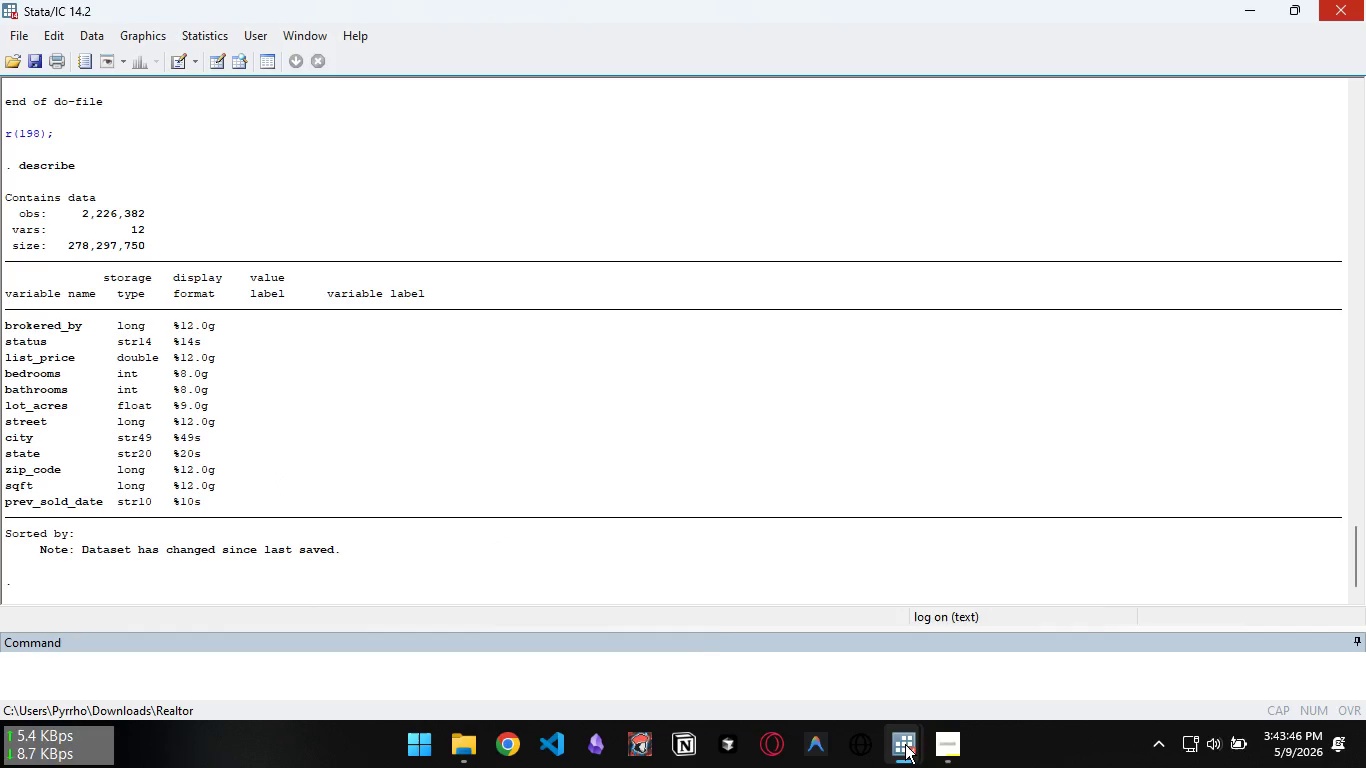 
double_click([955, 653])
 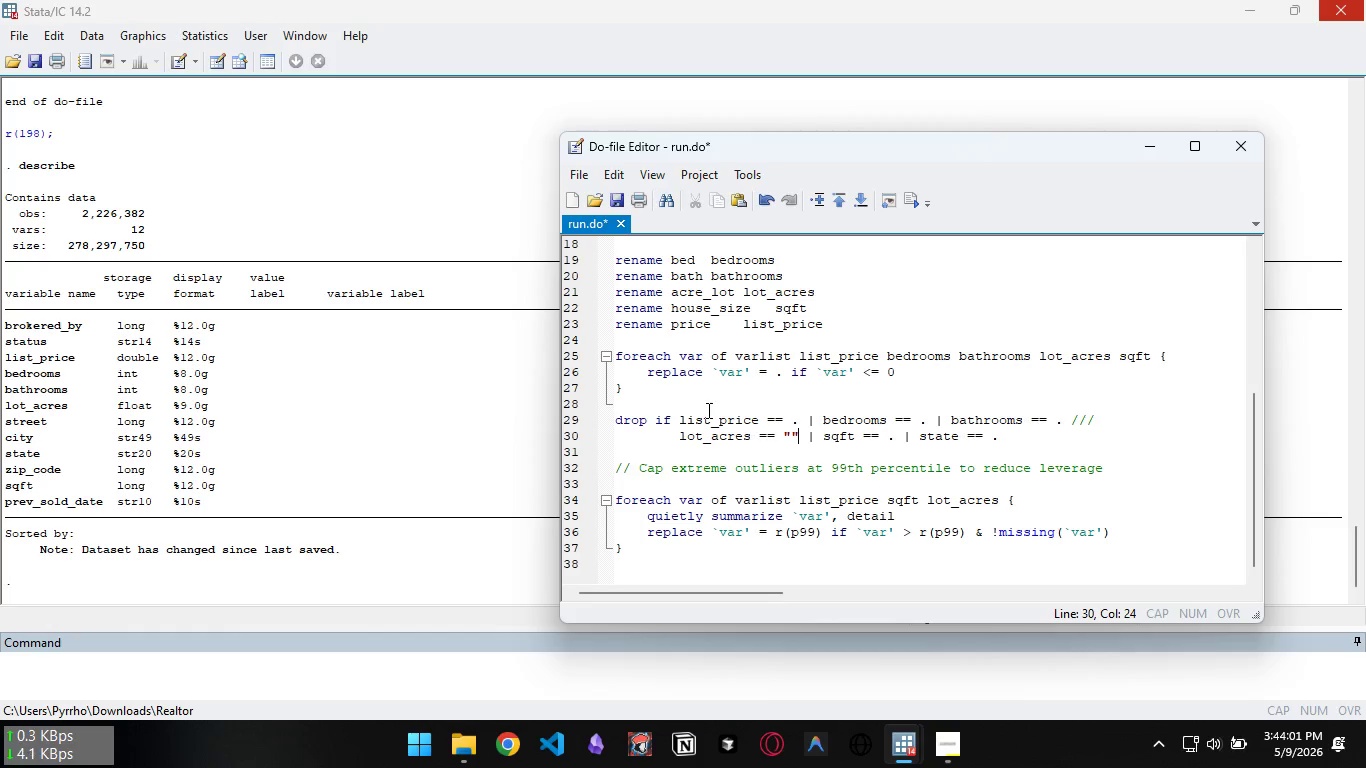 
wait(19.28)
 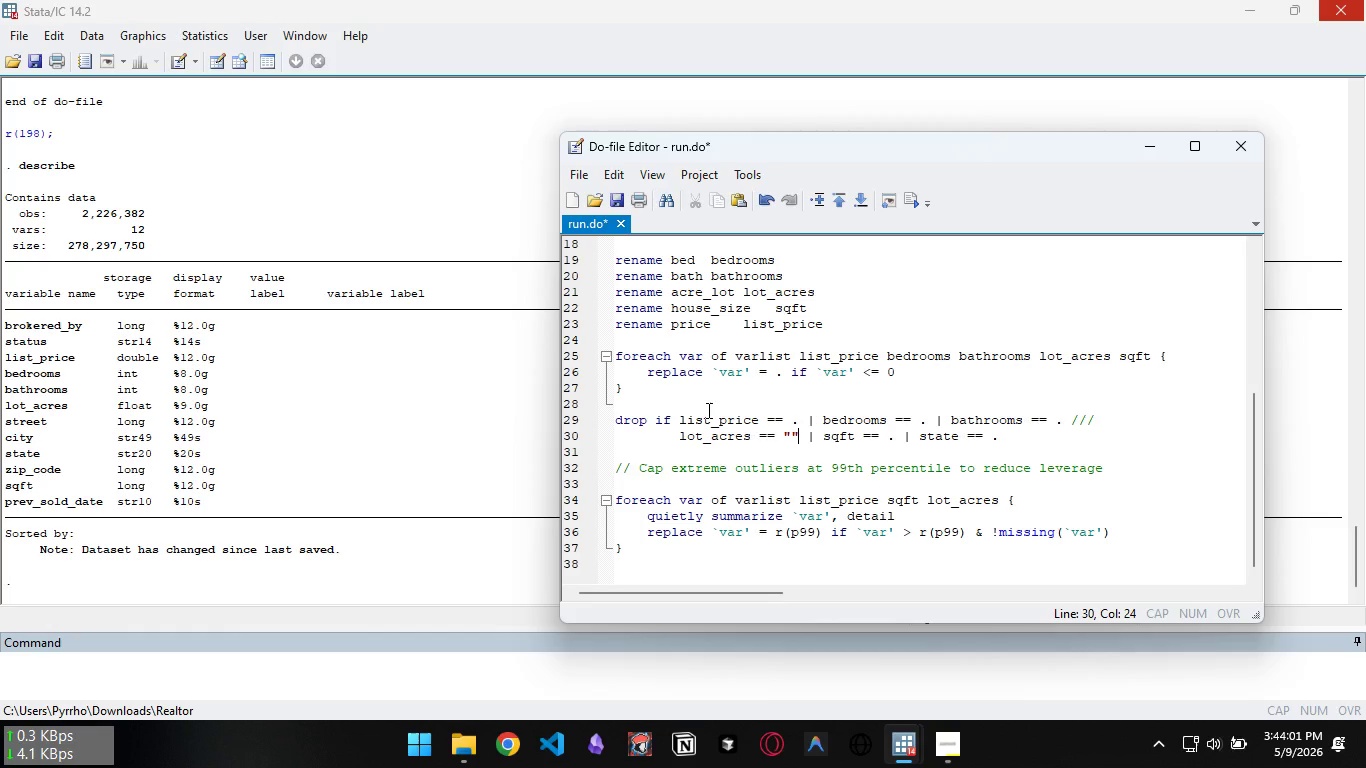 
key(Control+Backspace)
 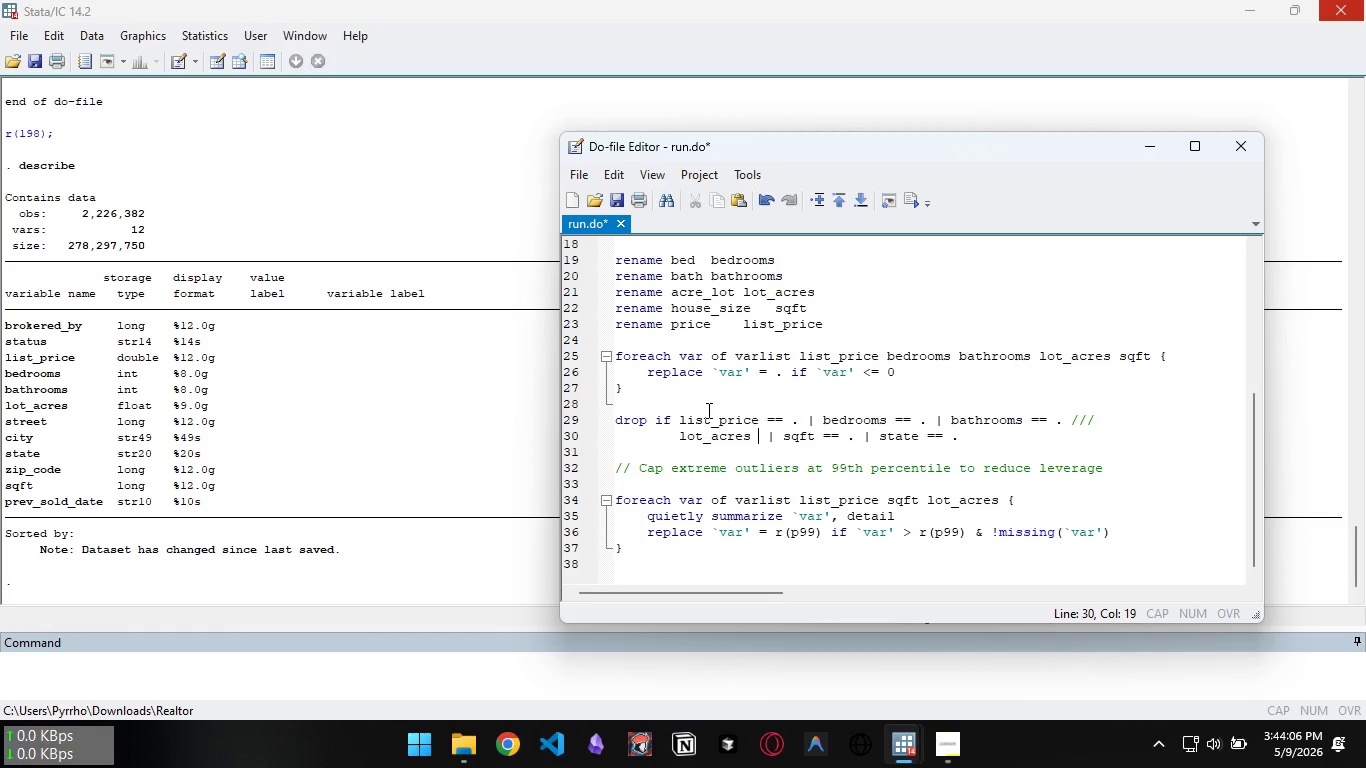 
key(Control+Backspace)
 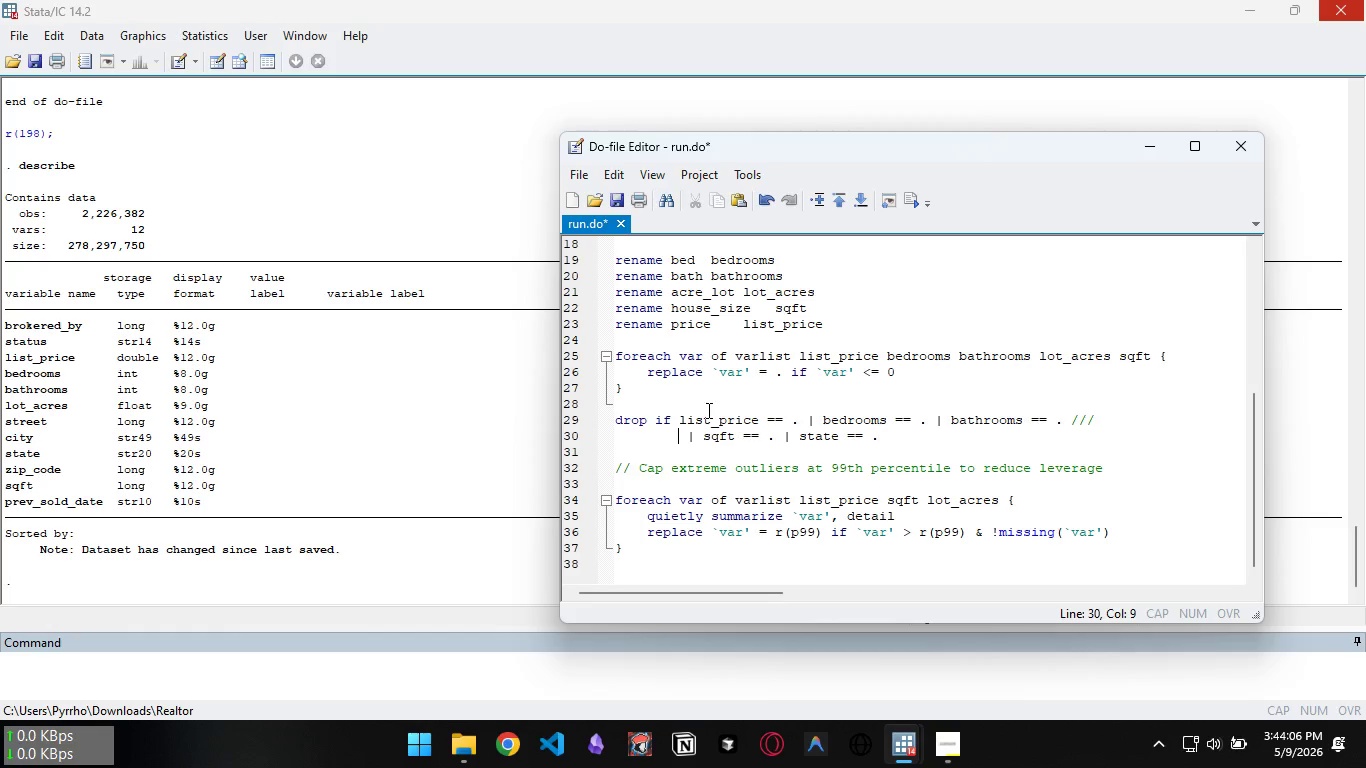 
key(Control+Backspace)
 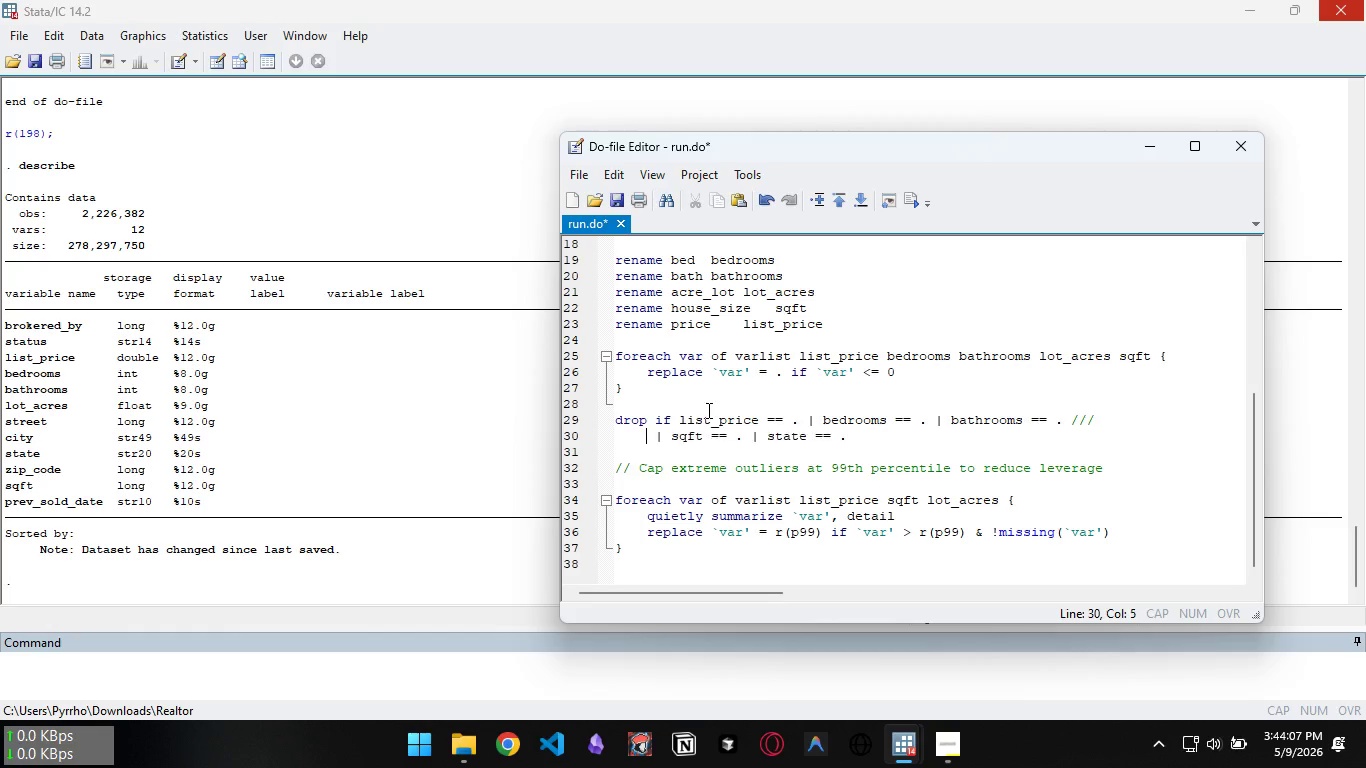 
key(Backspace)
 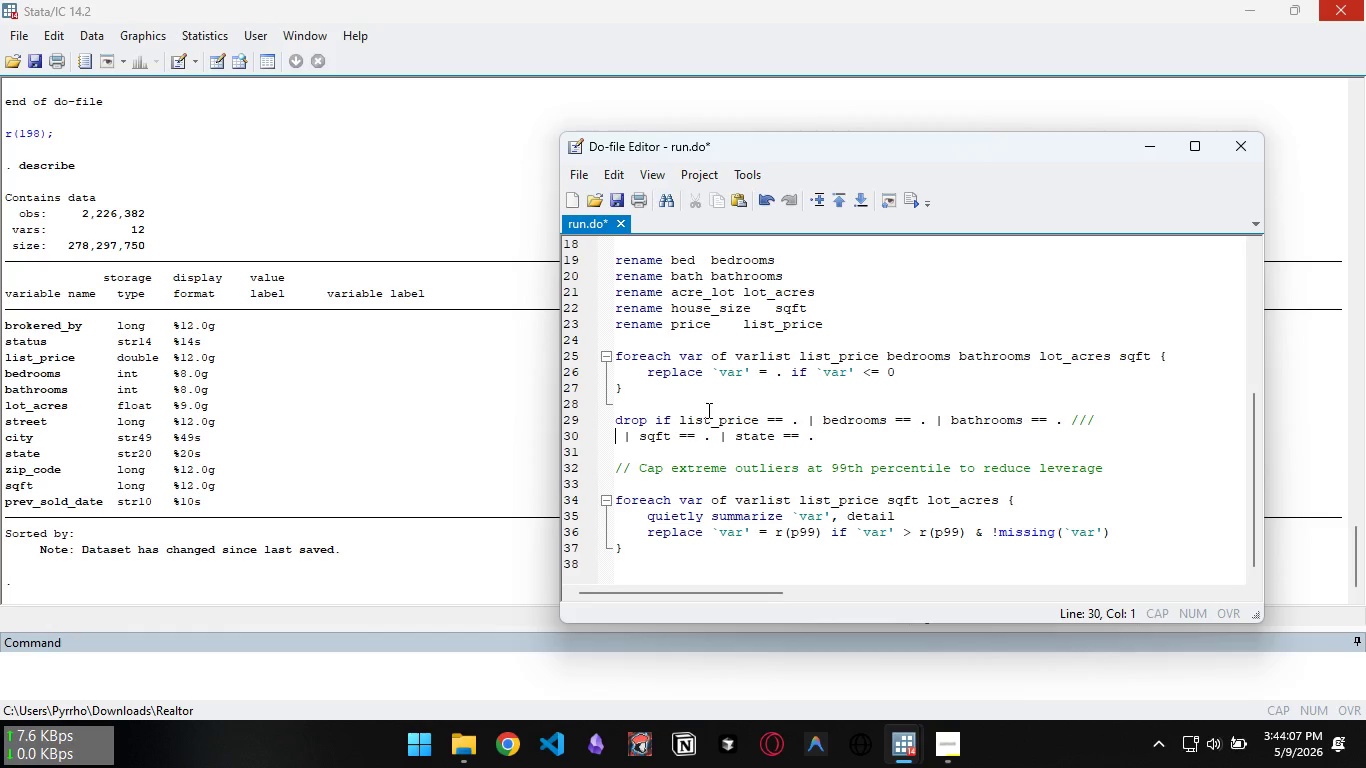 
key(Backspace)
 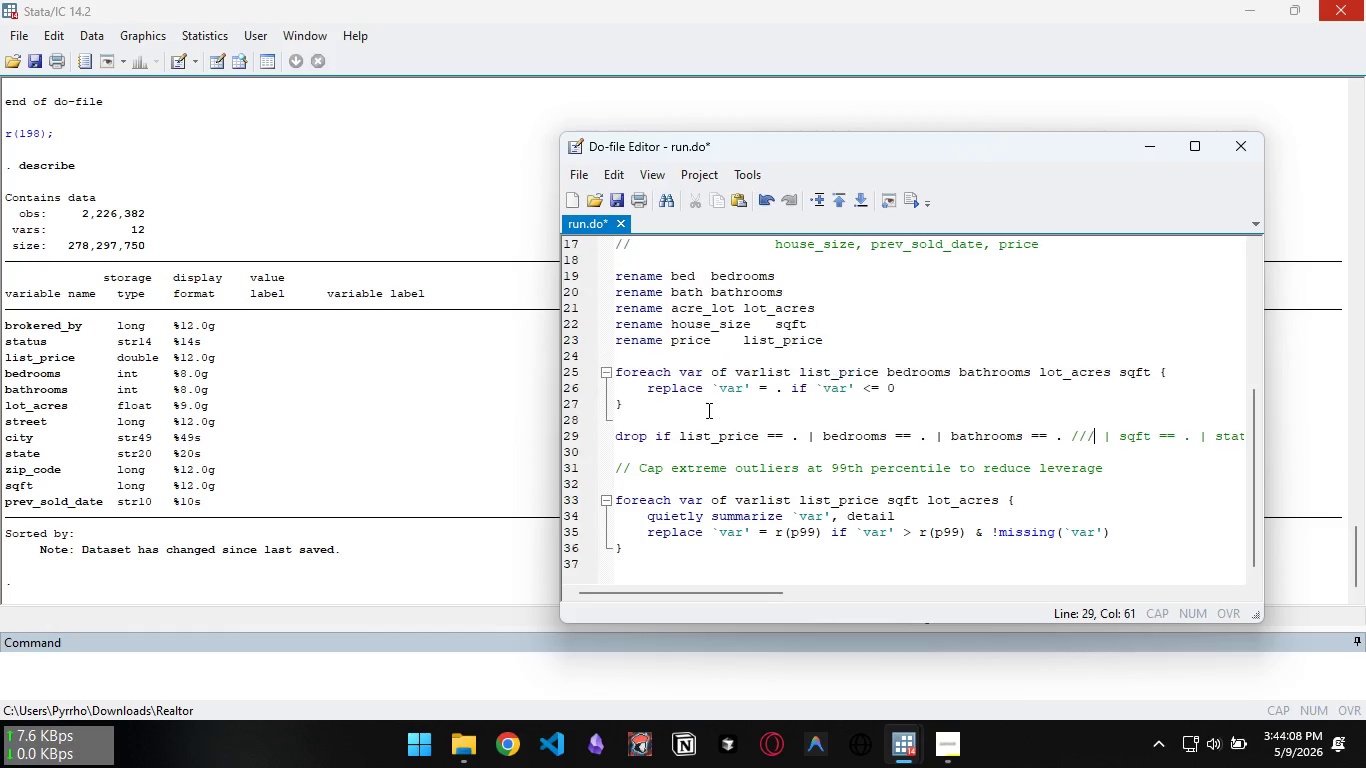 
key(Backspace)
 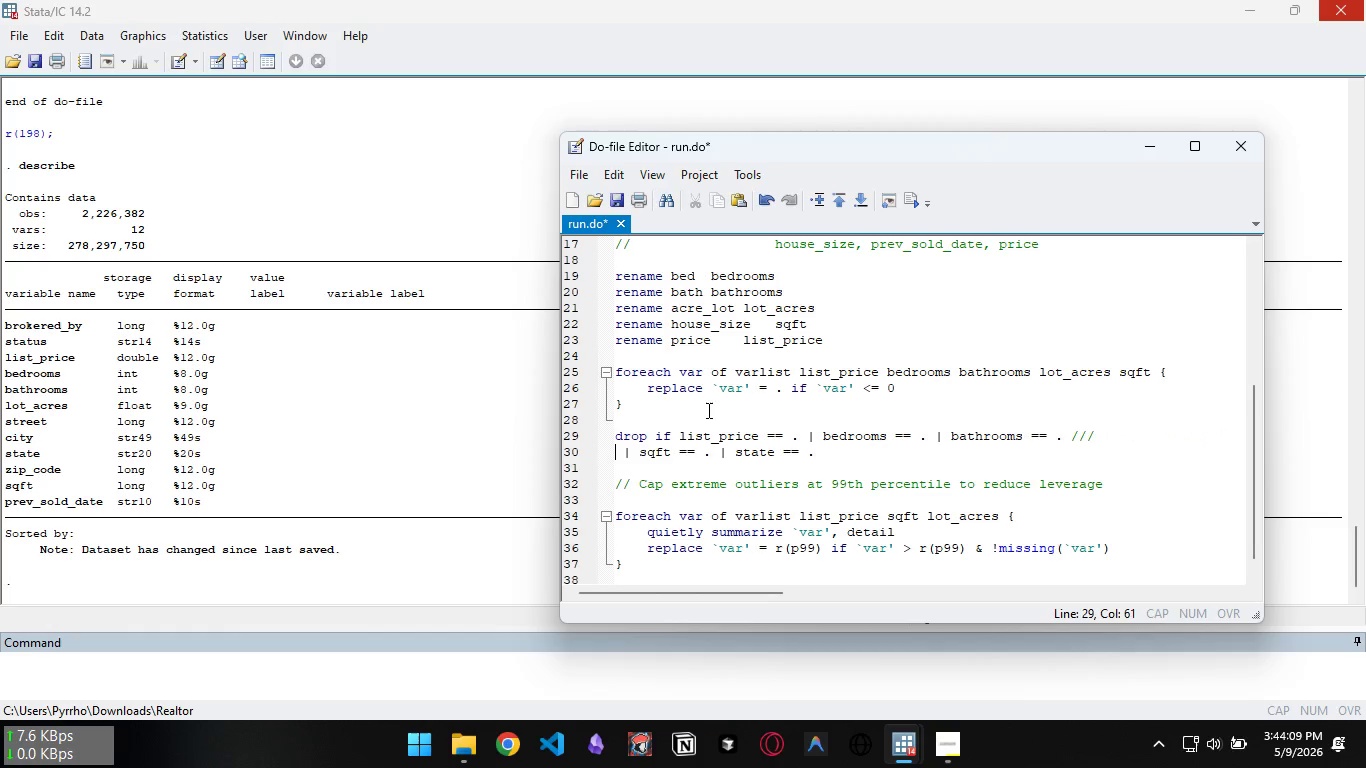 
key(Enter)
 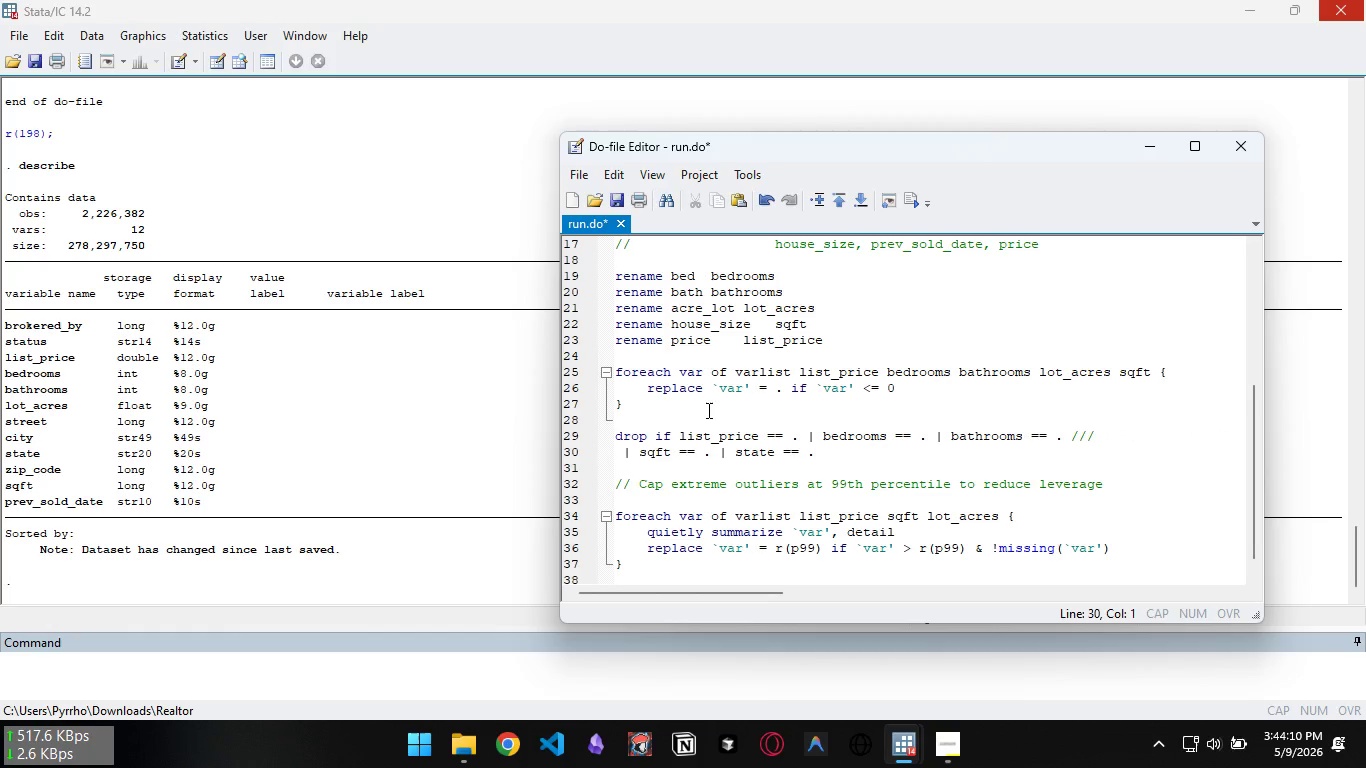 
key(Tab)
 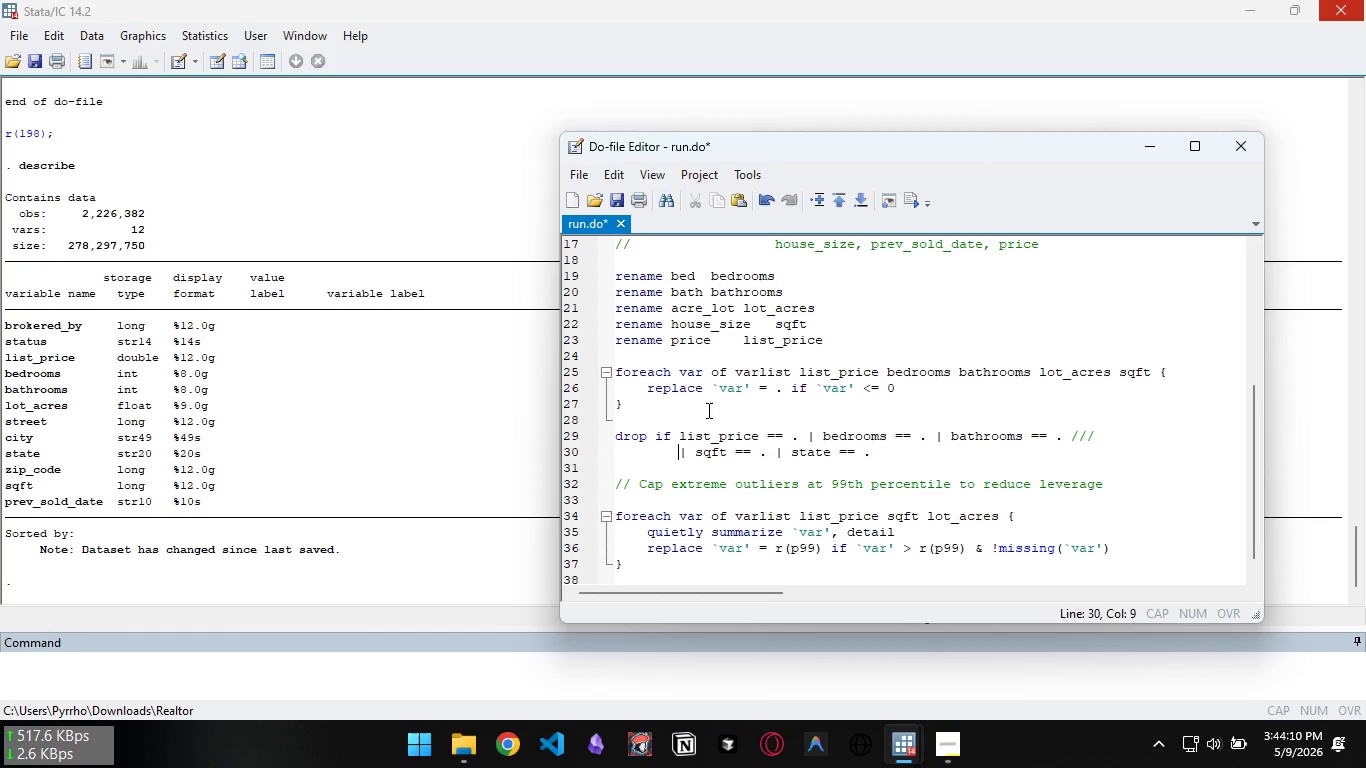 
key(Tab)
 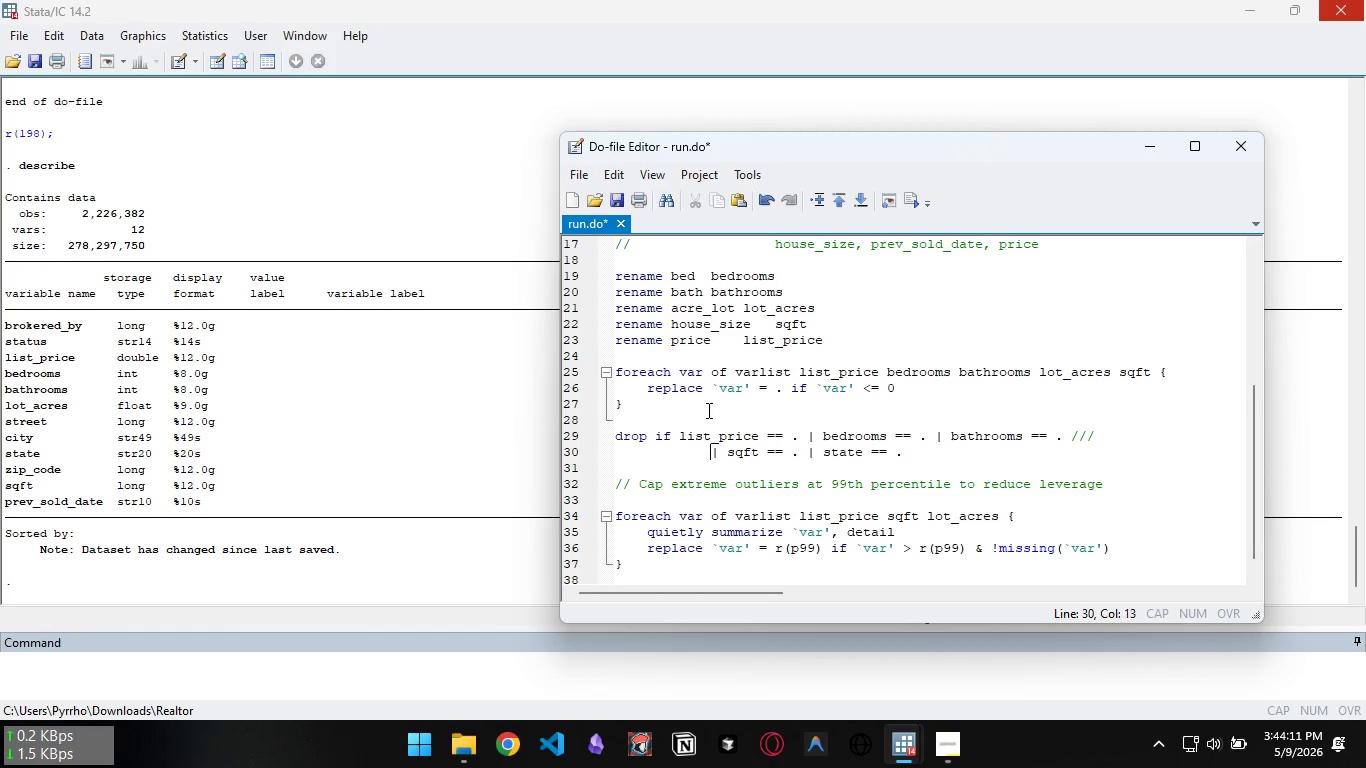 
key(Tab)
 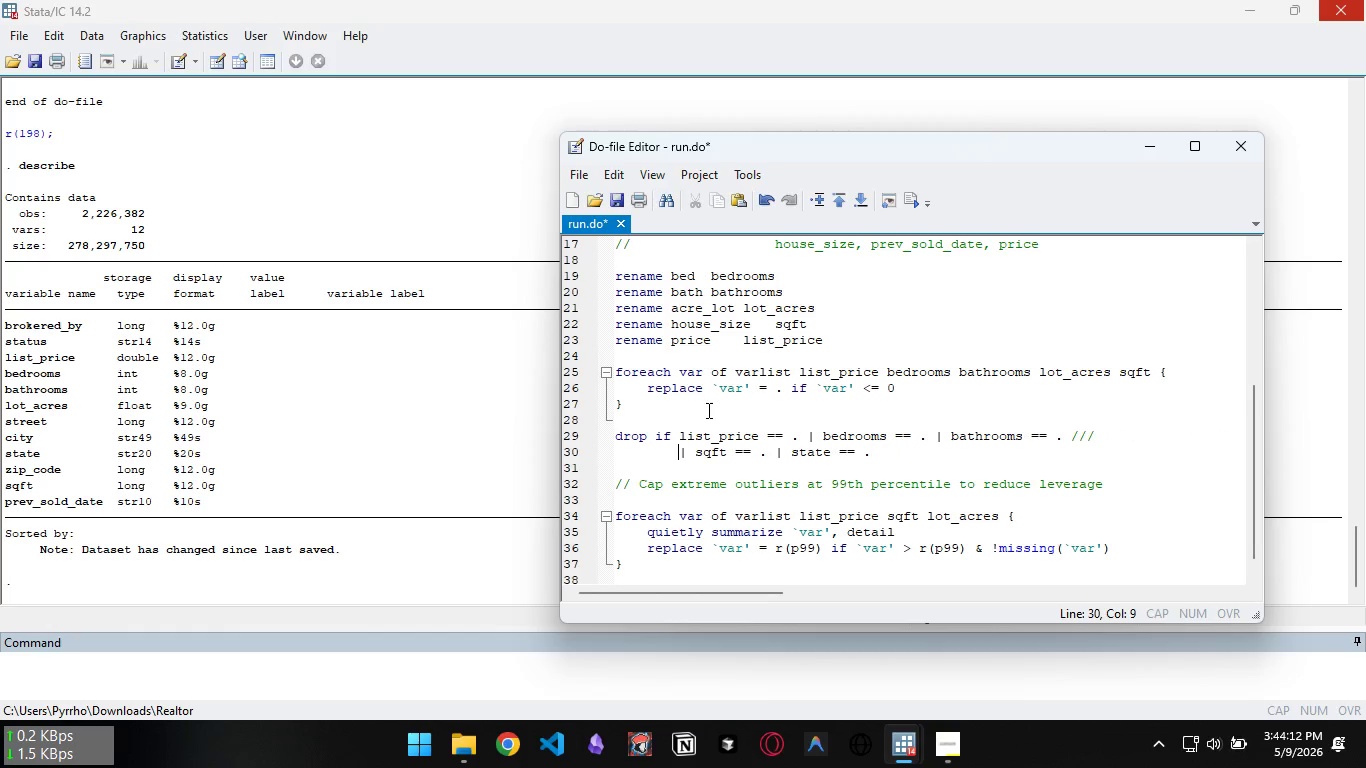 
key(Backspace)
 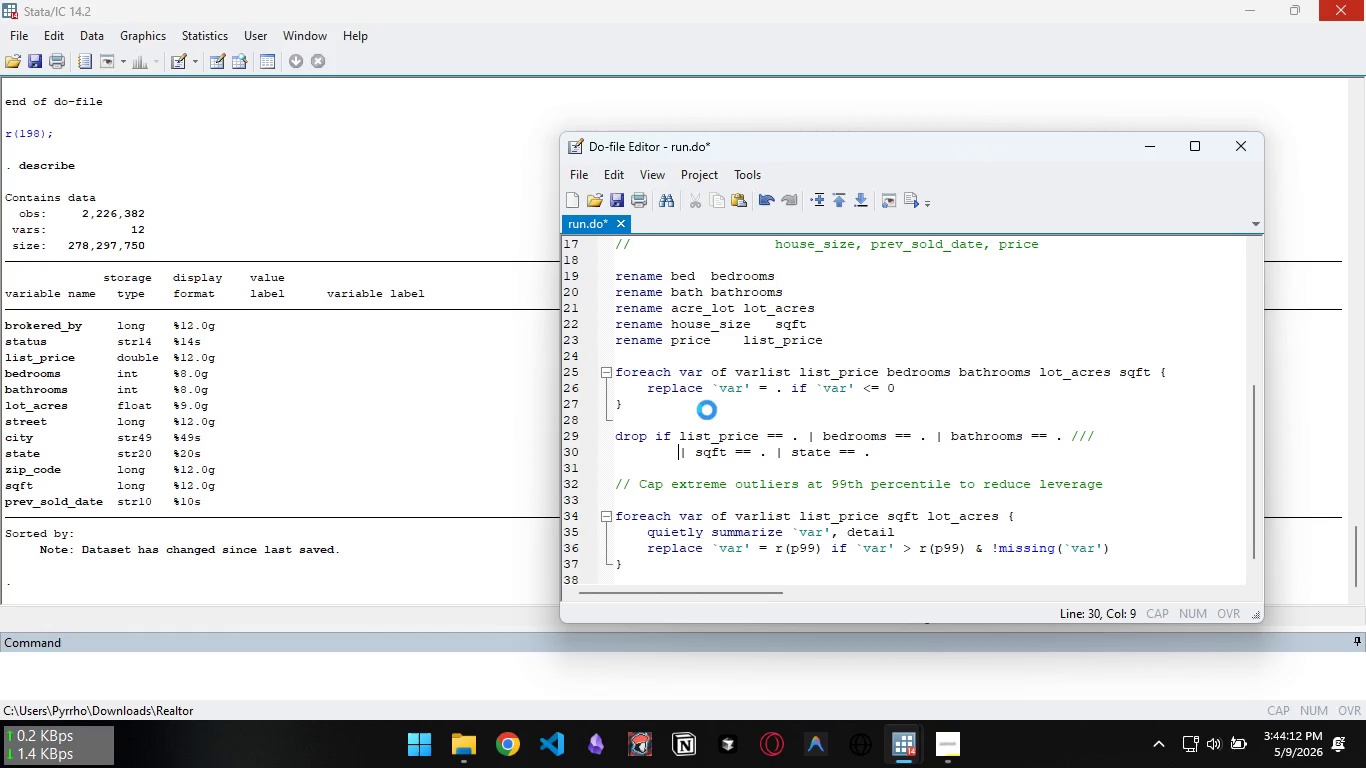 
key(Control+S)
 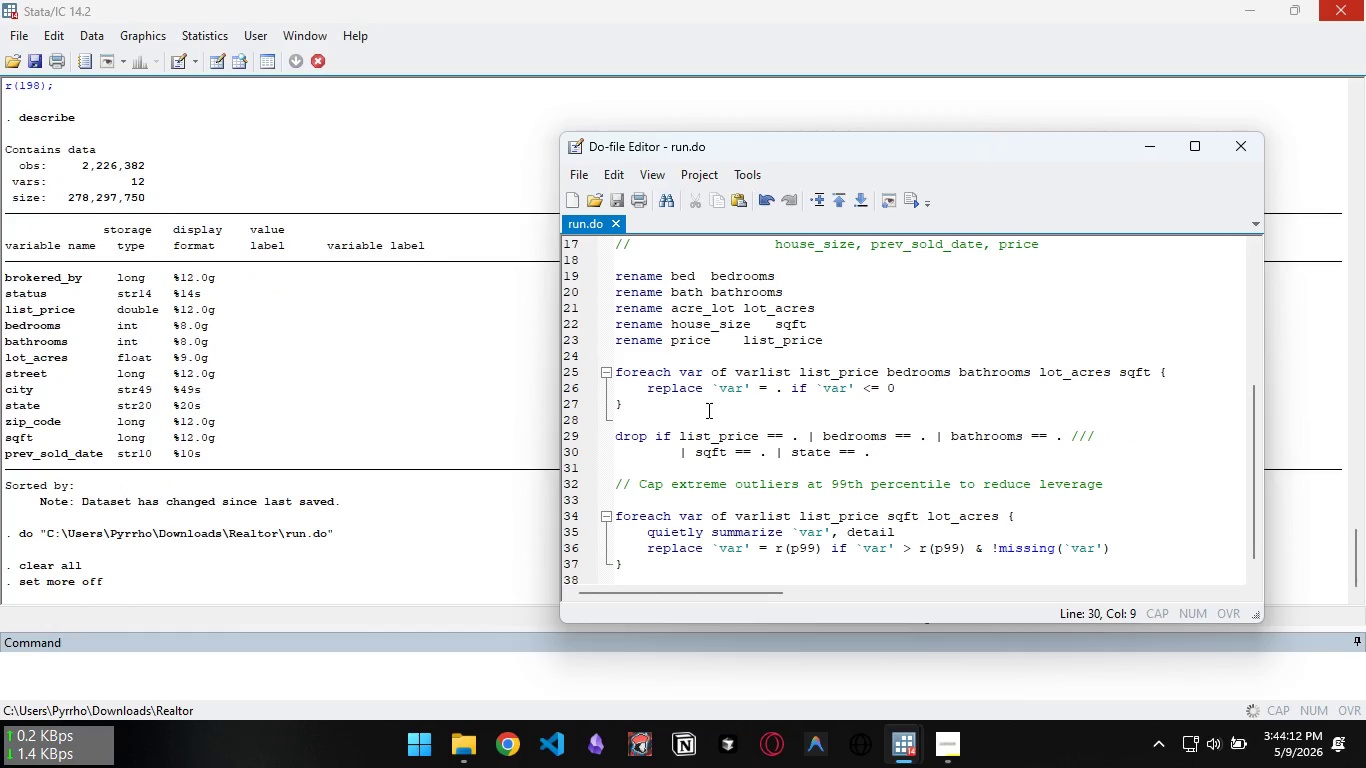 
key(Control+D)
 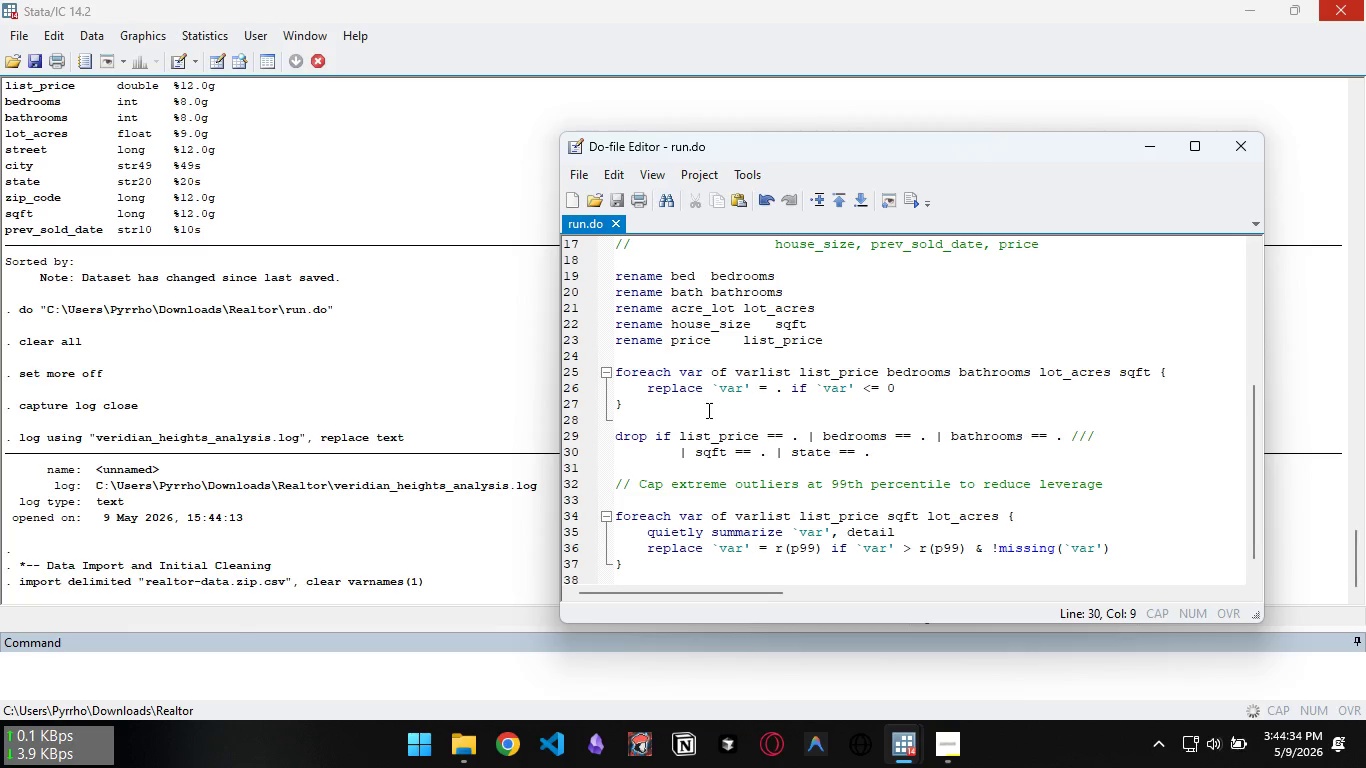 
wait(26.03)
 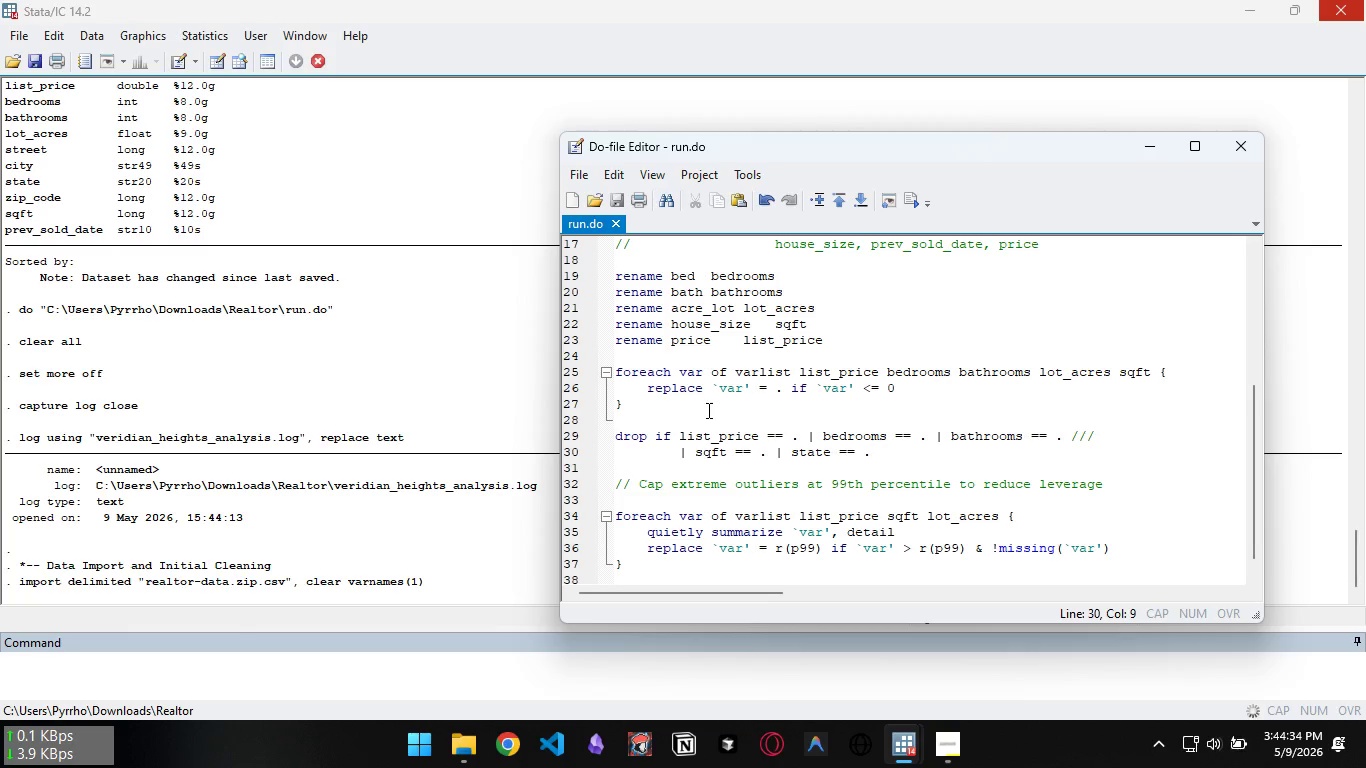 
left_click([1188, 146])
 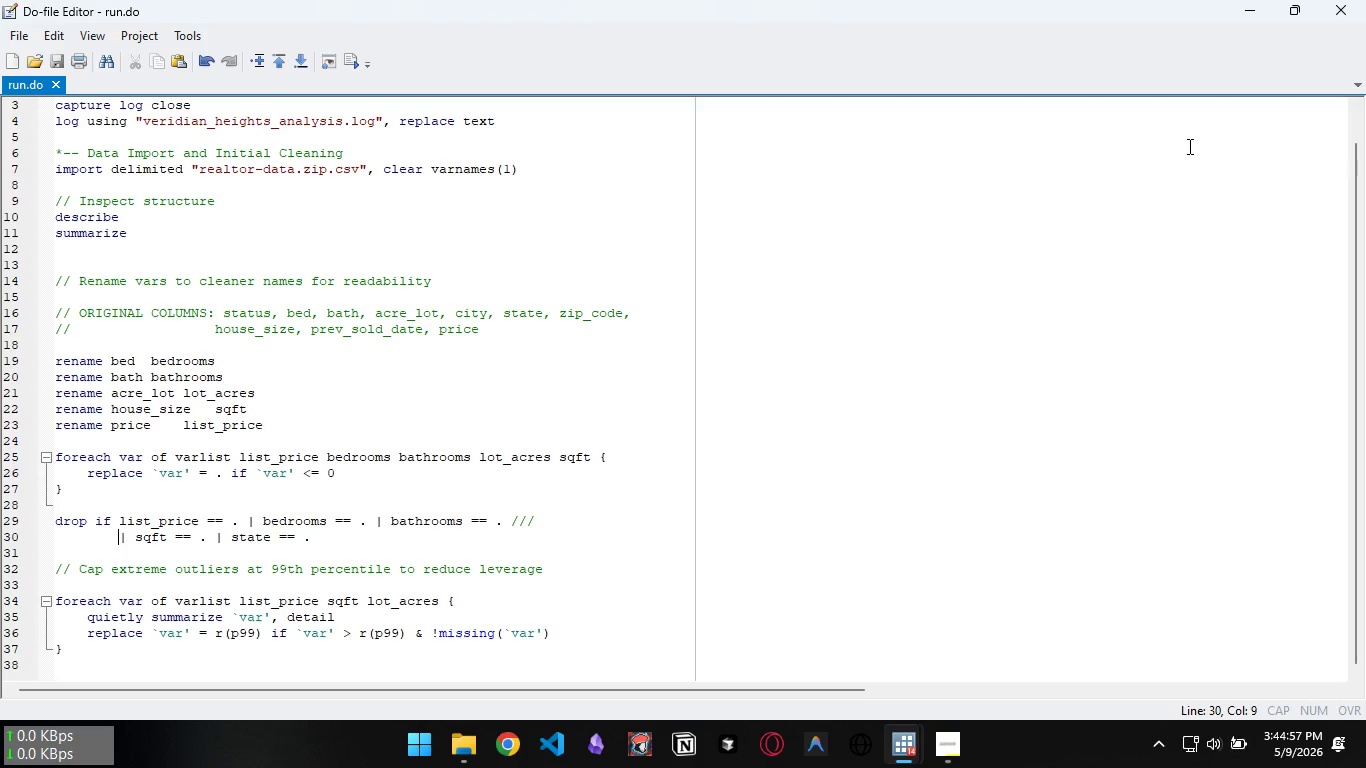 
wait(23.17)
 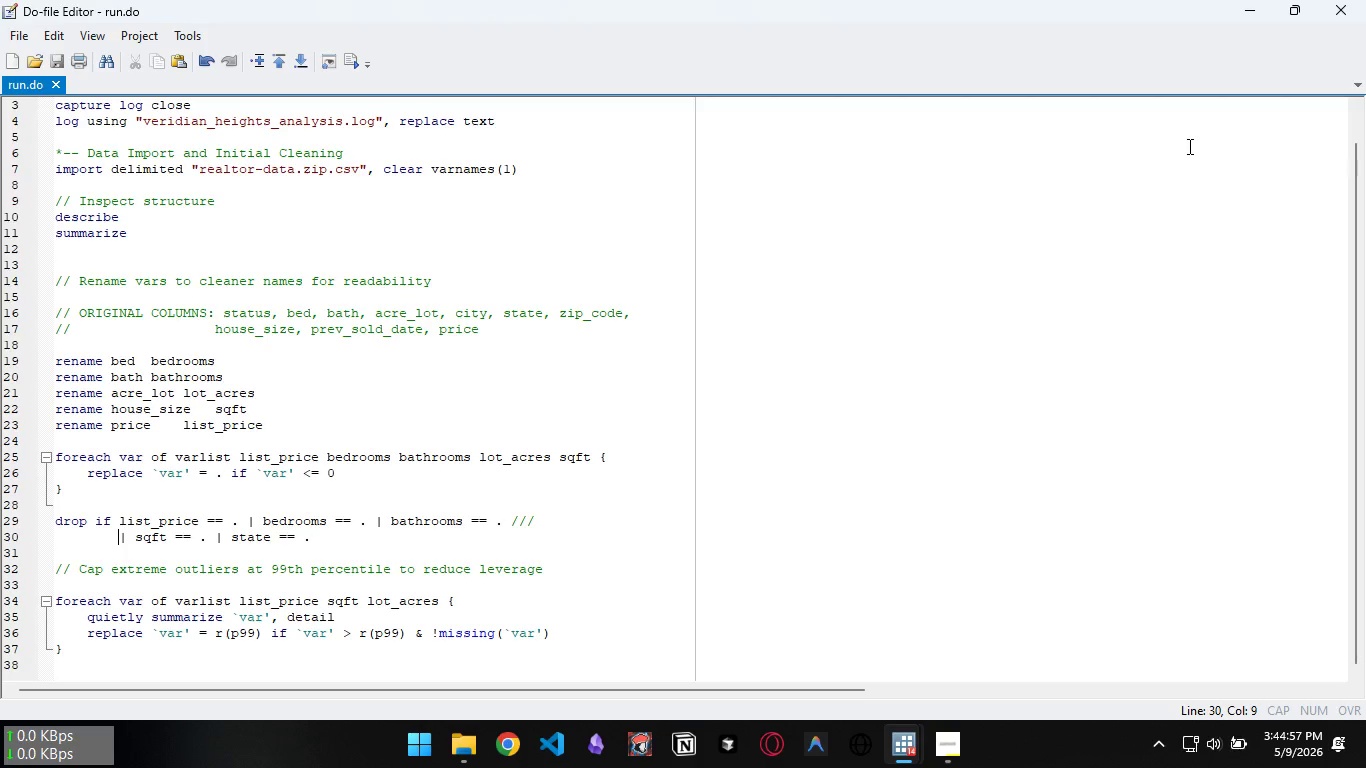 
left_click_drag(start_coordinate=[825, 4], to_coordinate=[890, 133])
 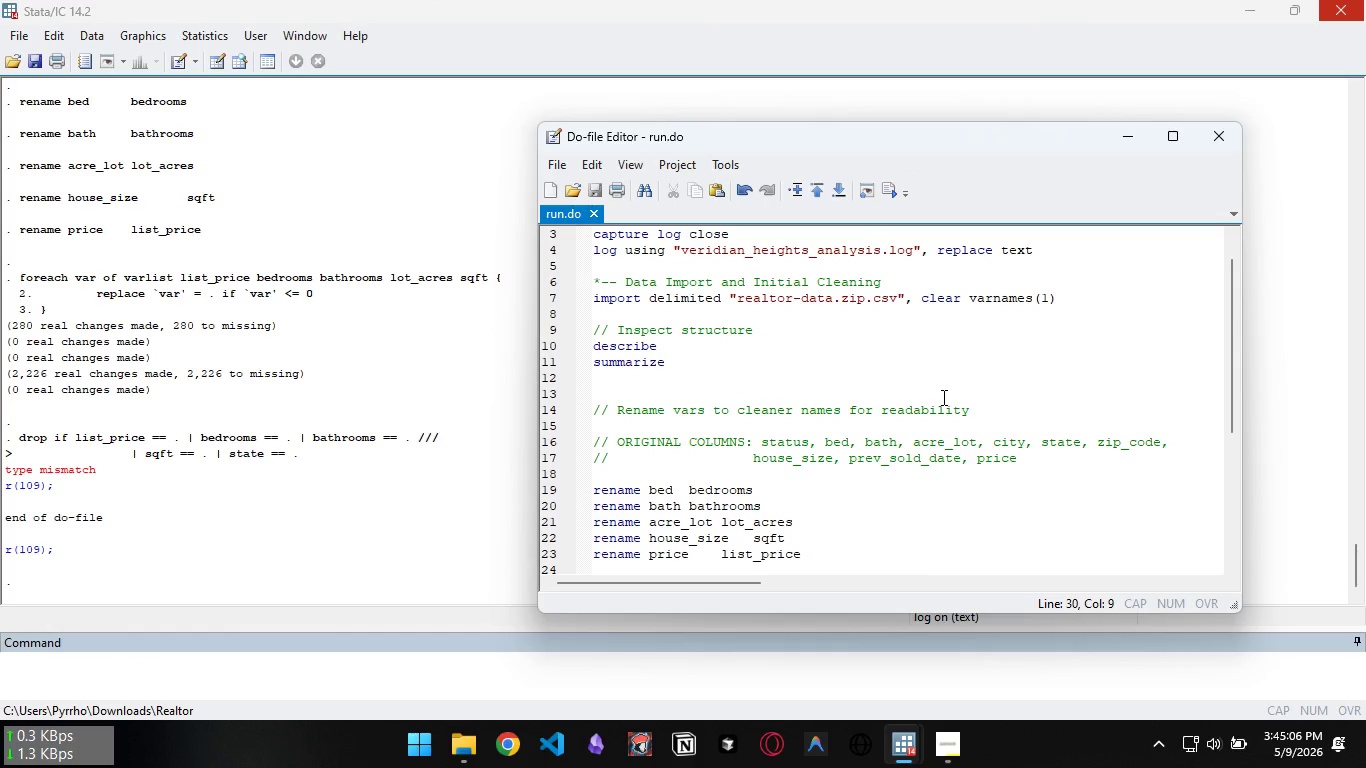 
scroll: coordinate [942, 397], scroll_direction: down, amount: 2.0
 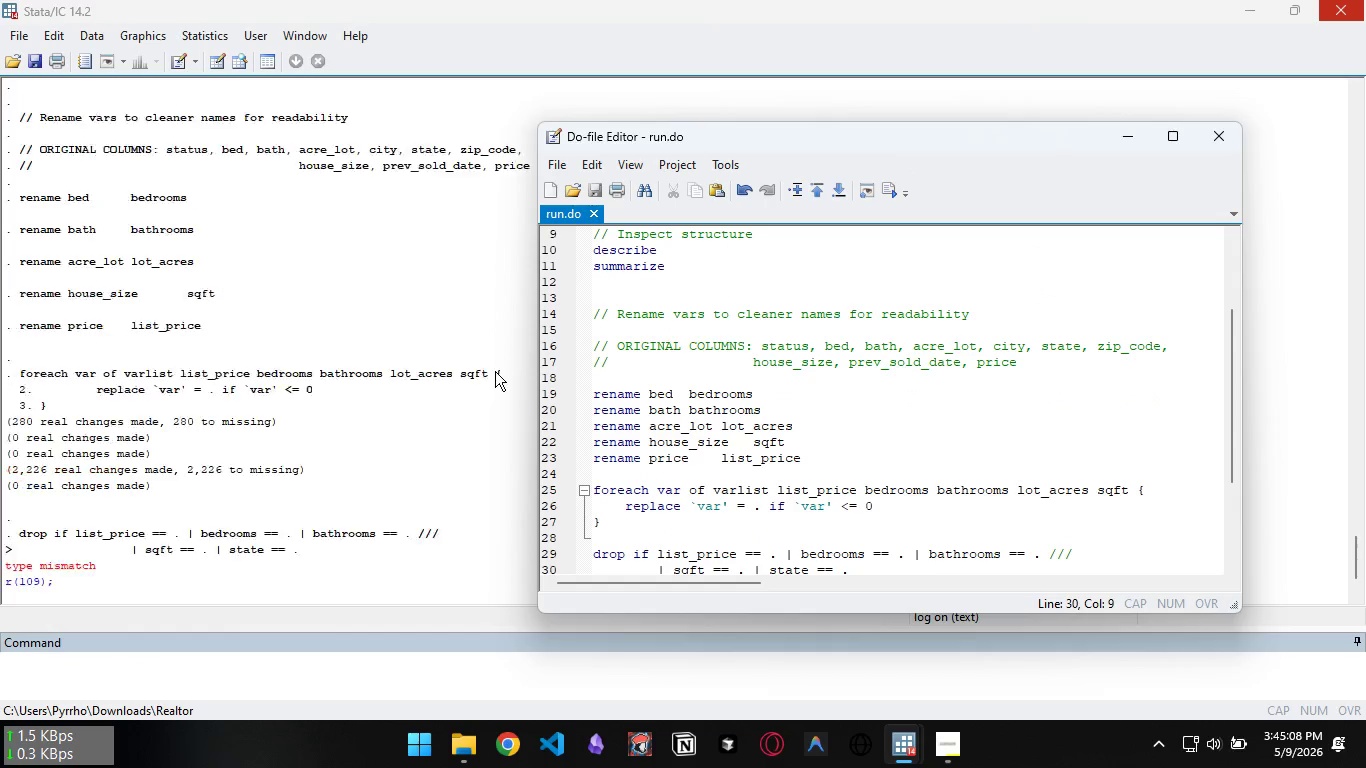 
scroll: coordinate [286, 381], scroll_direction: up, amount: 6.0
 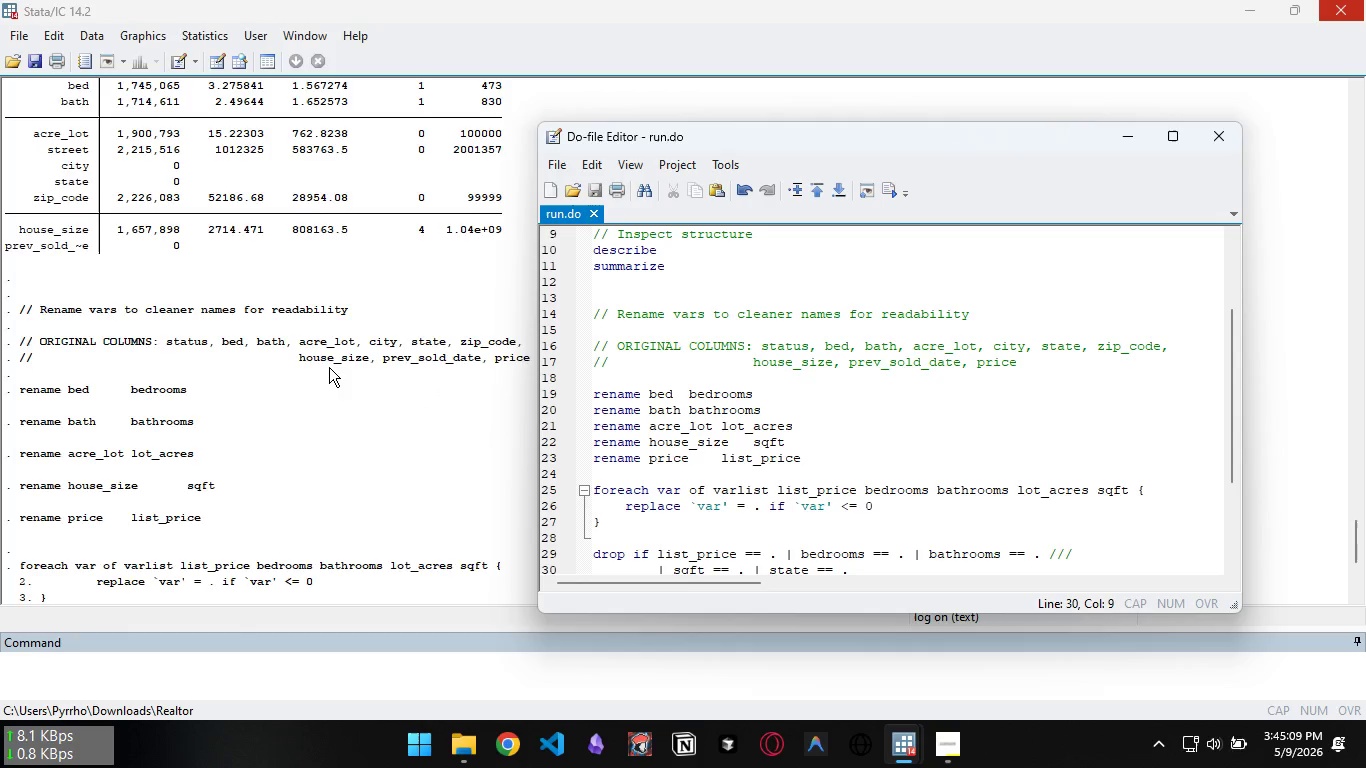 
scroll: coordinate [779, 405], scroll_direction: down, amount: 10.0
 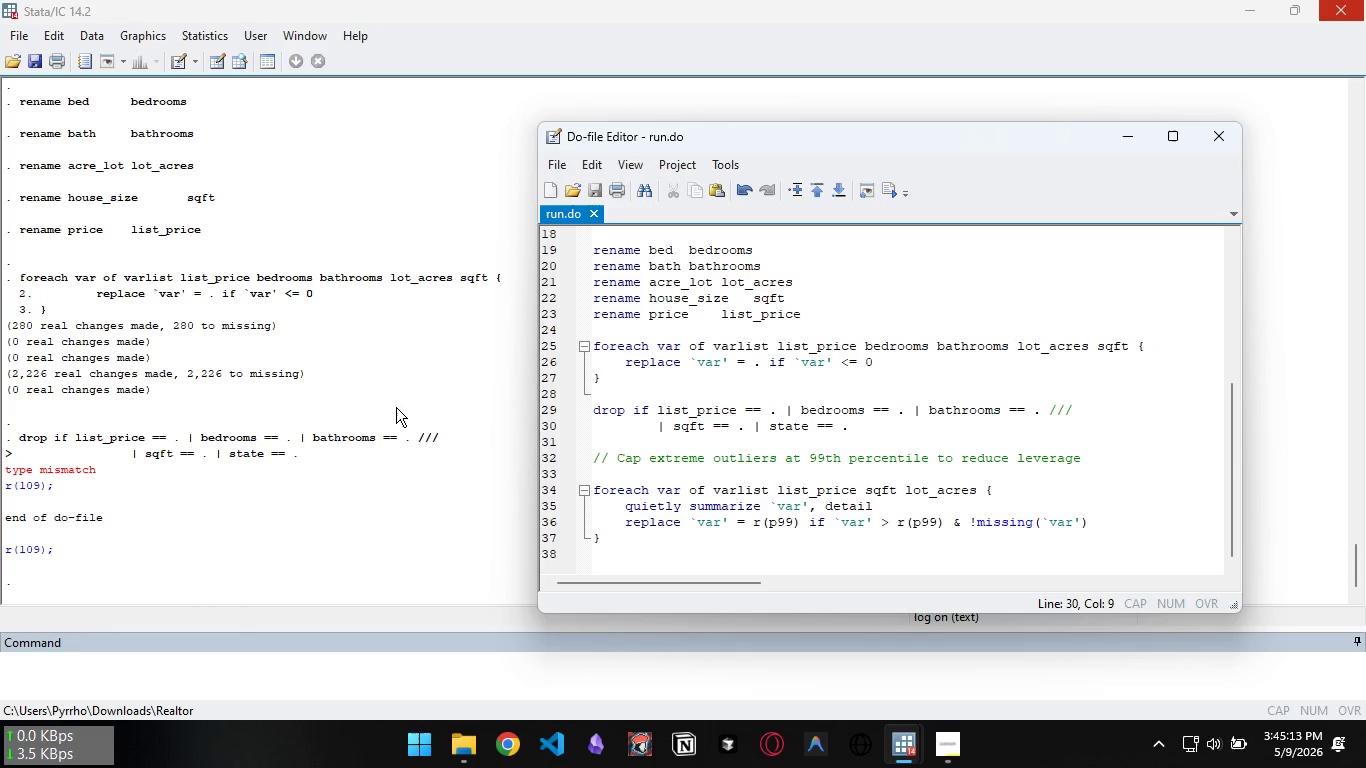 
scroll: coordinate [396, 407], scroll_direction: up, amount: 11.0
 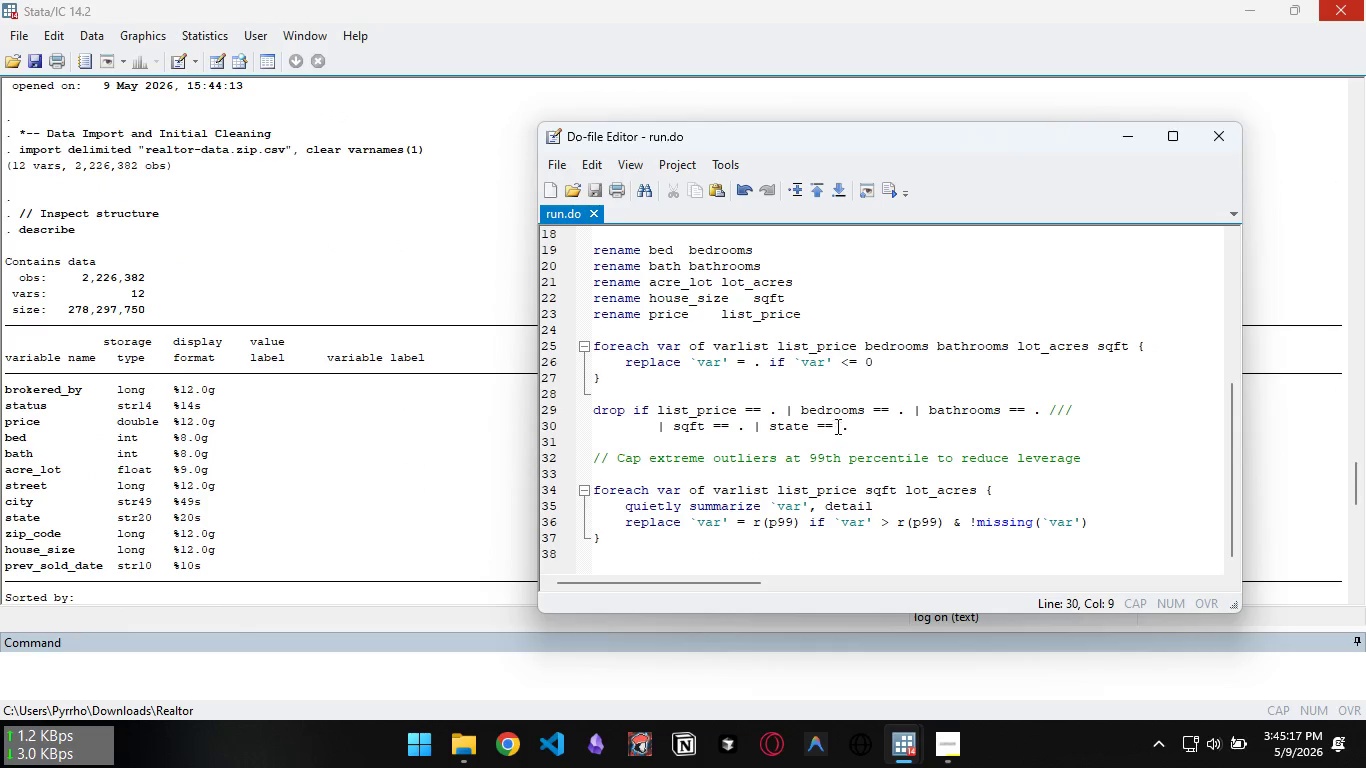 
left_click_drag(start_coordinate=[859, 426], to_coordinate=[658, 410])
 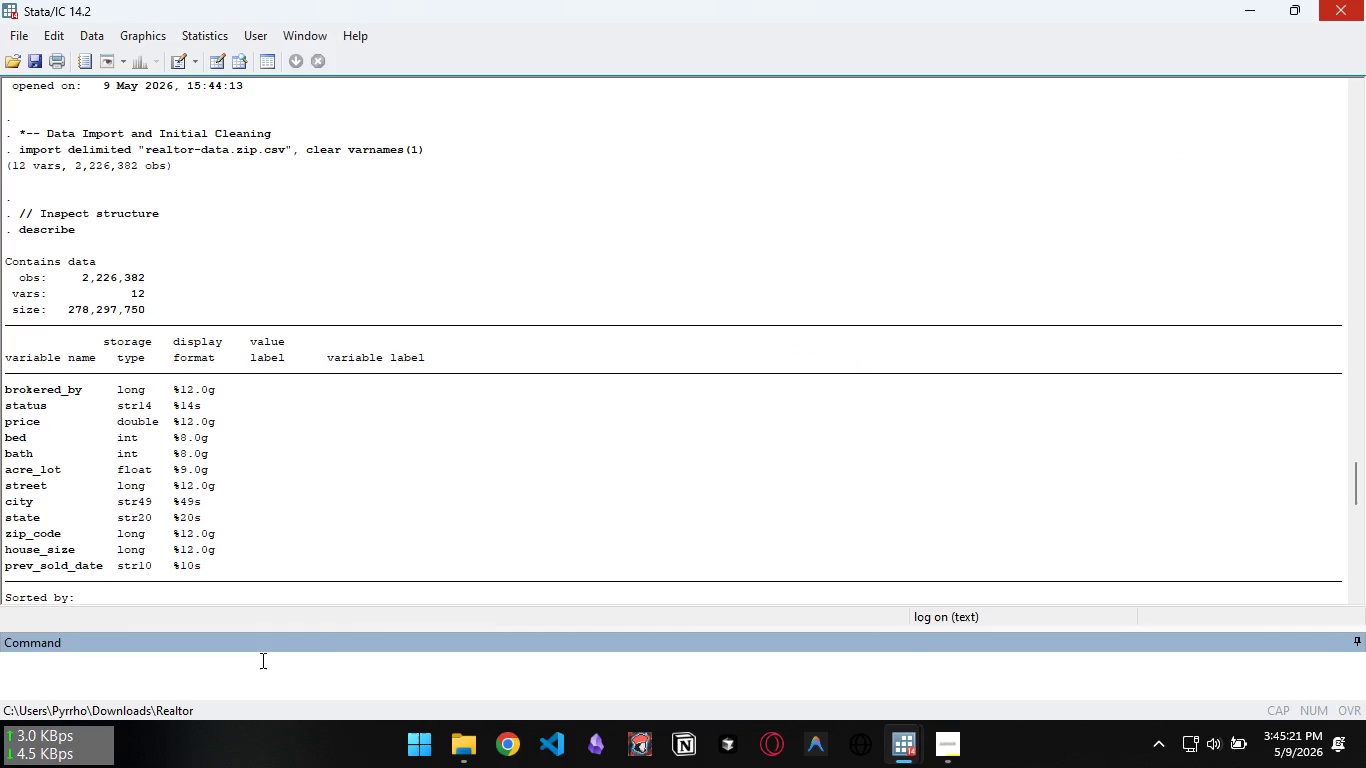 
type(dorp )
 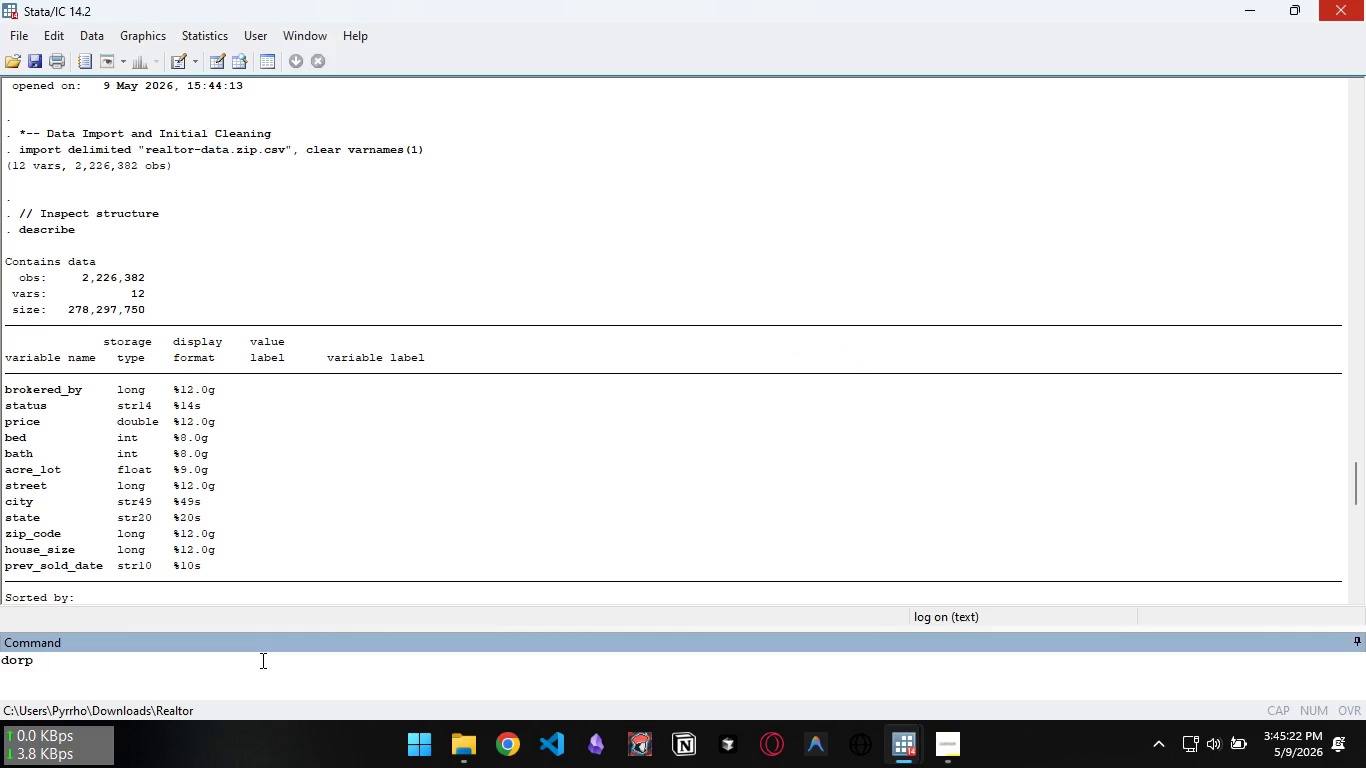 
key(Control+ControlLeft)
 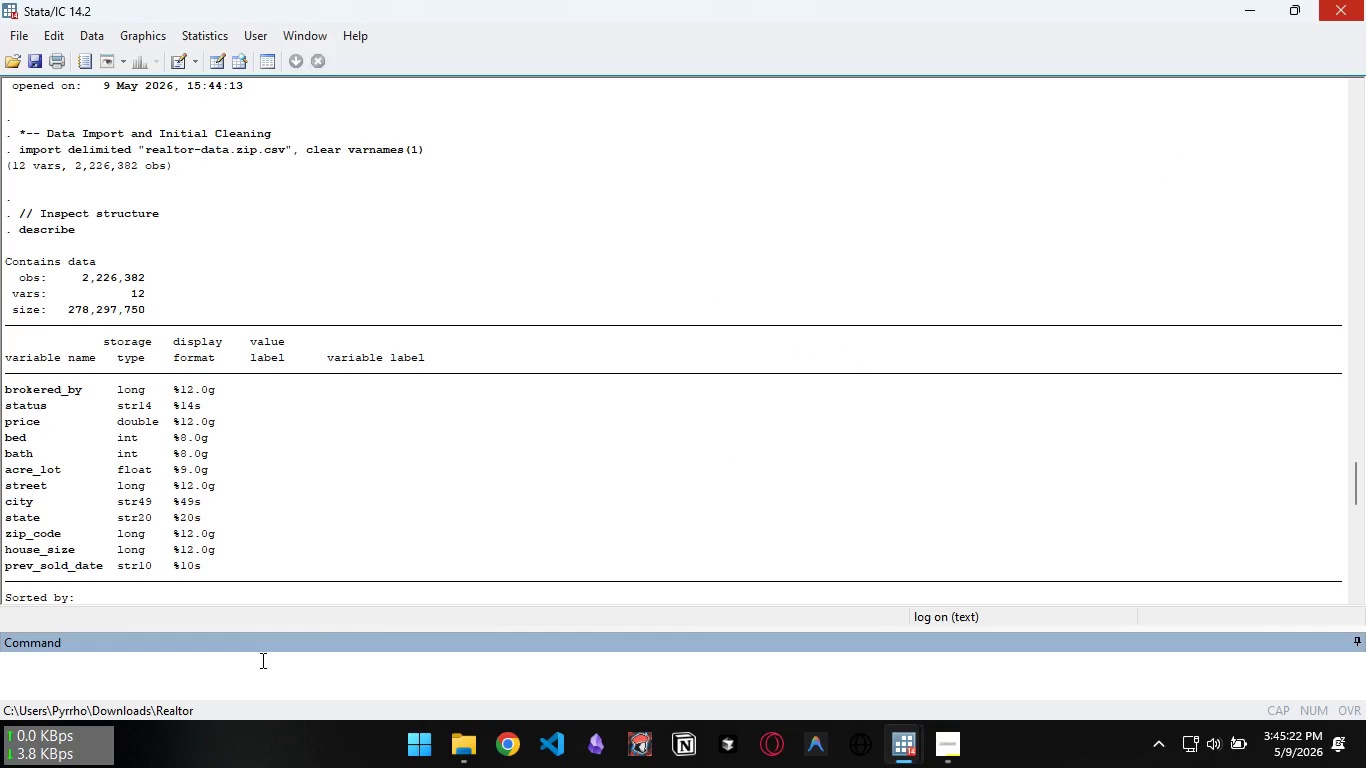 
key(Control+Backspace)
 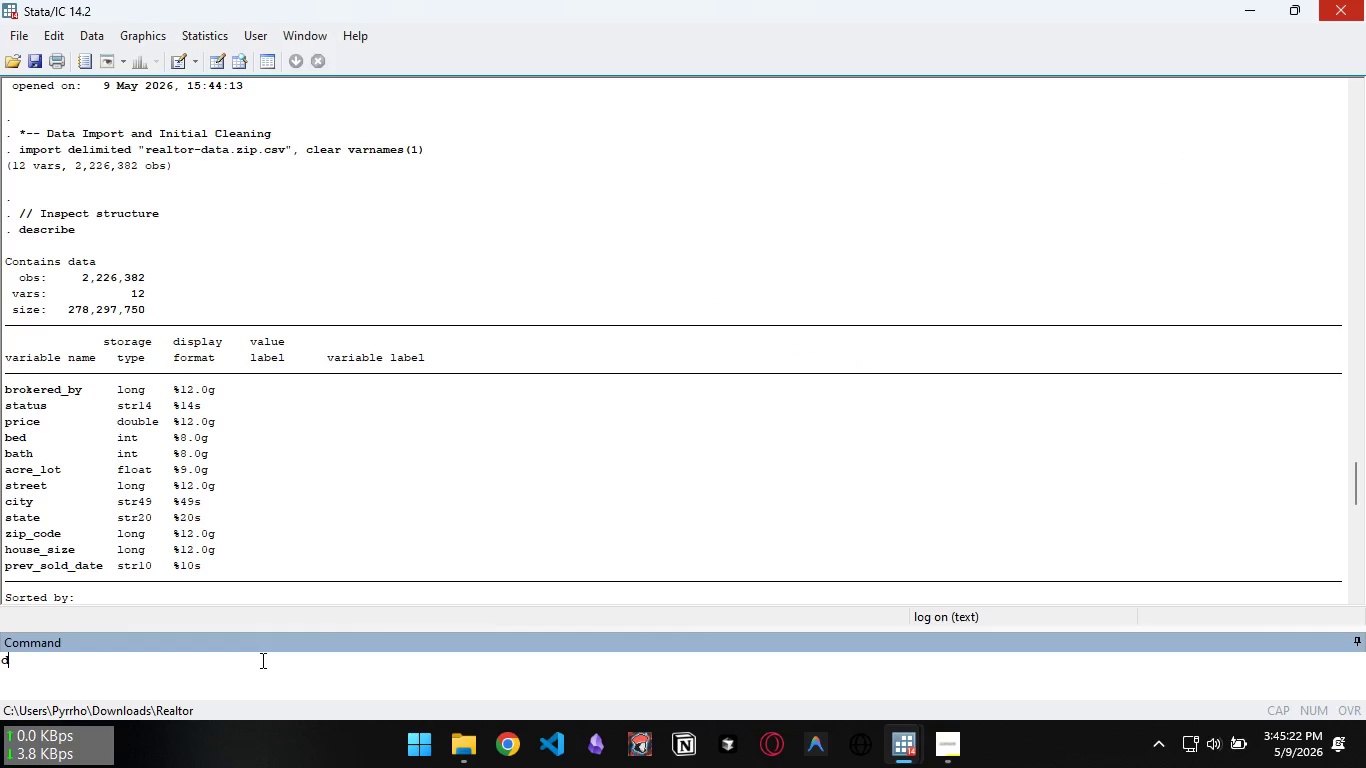 
type(drop if missing(list_price))
 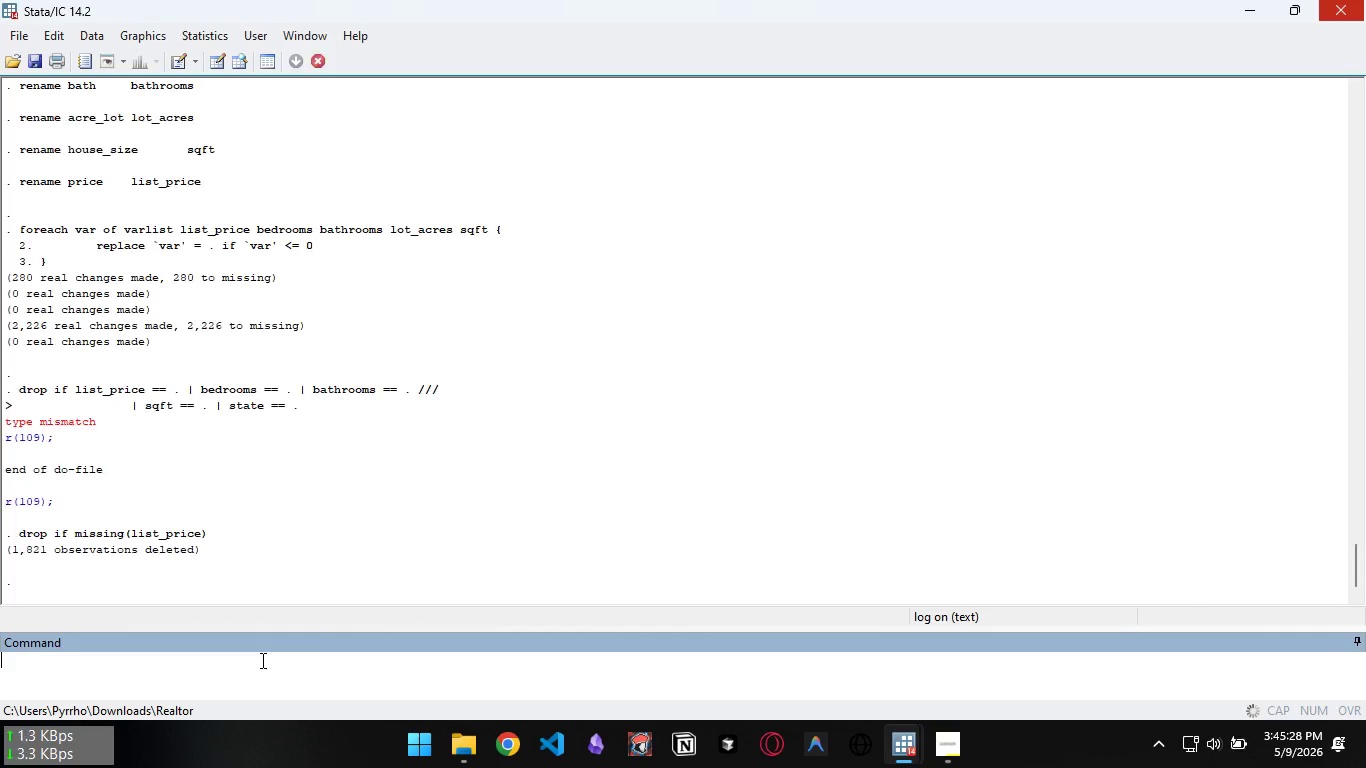 
 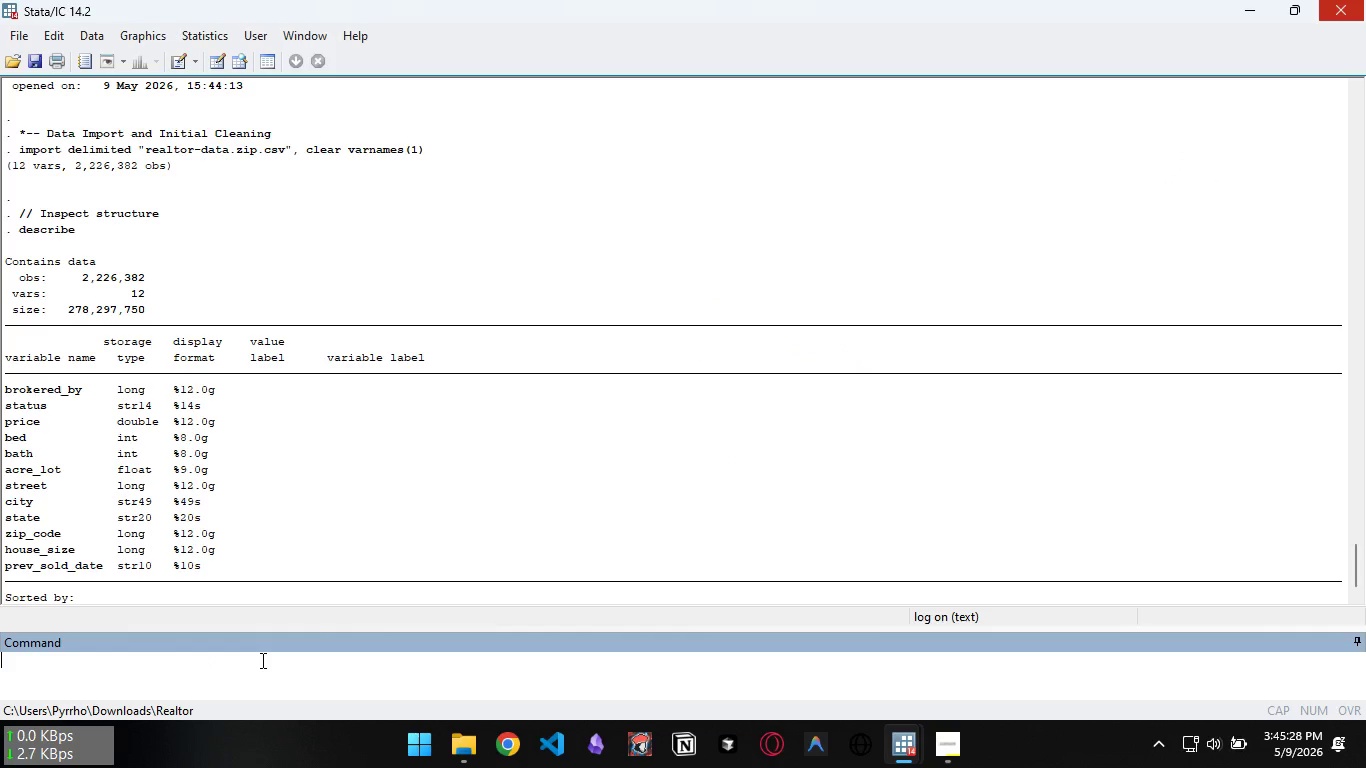 
key(Enter)
 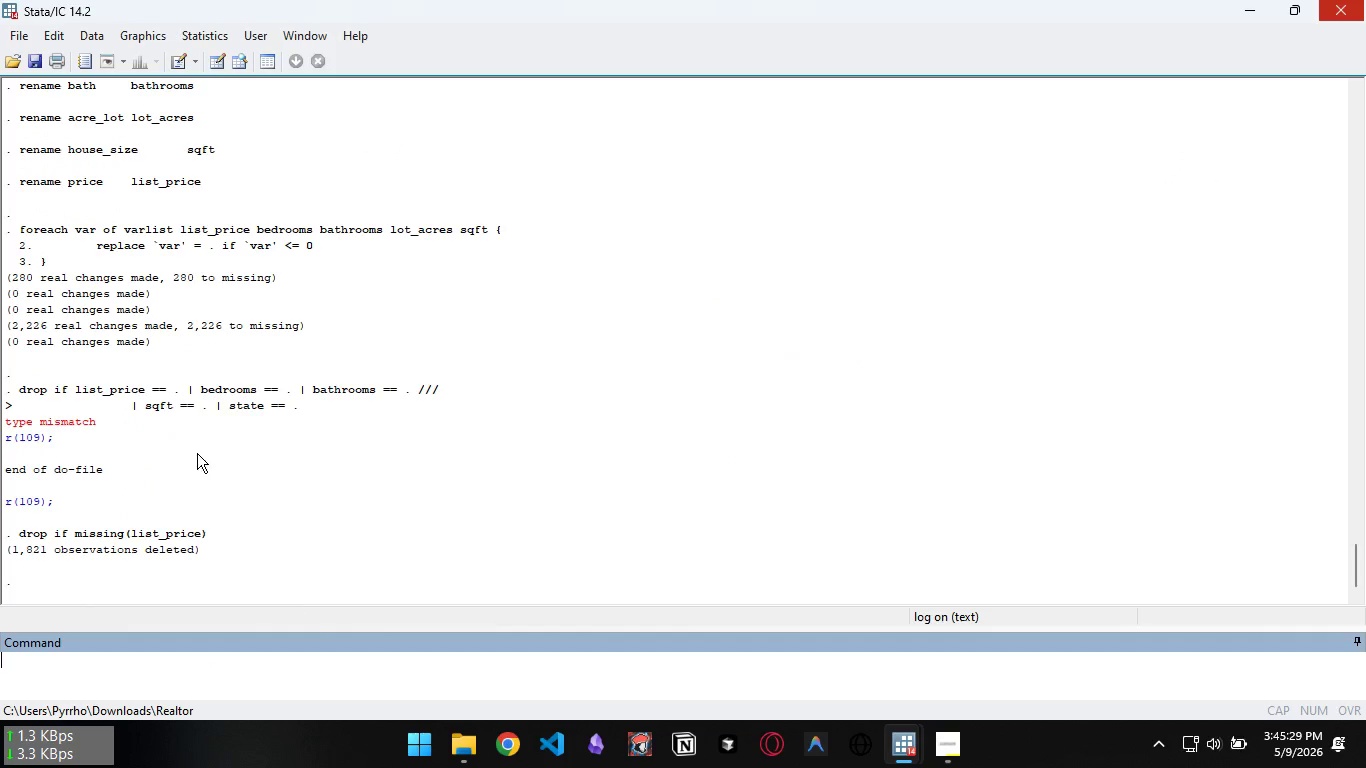 
scroll: coordinate [194, 425], scroll_direction: down, amount: 3.0
 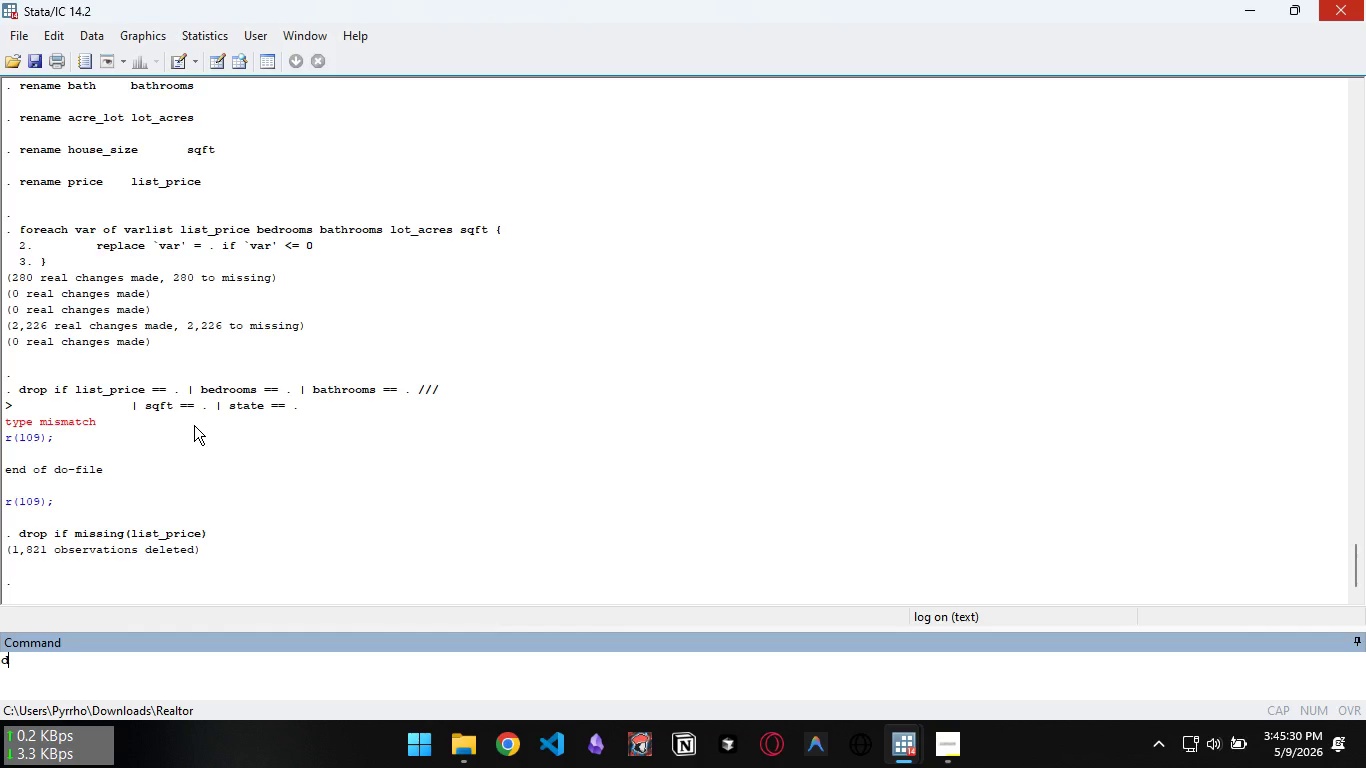 
type(drop if missing()
 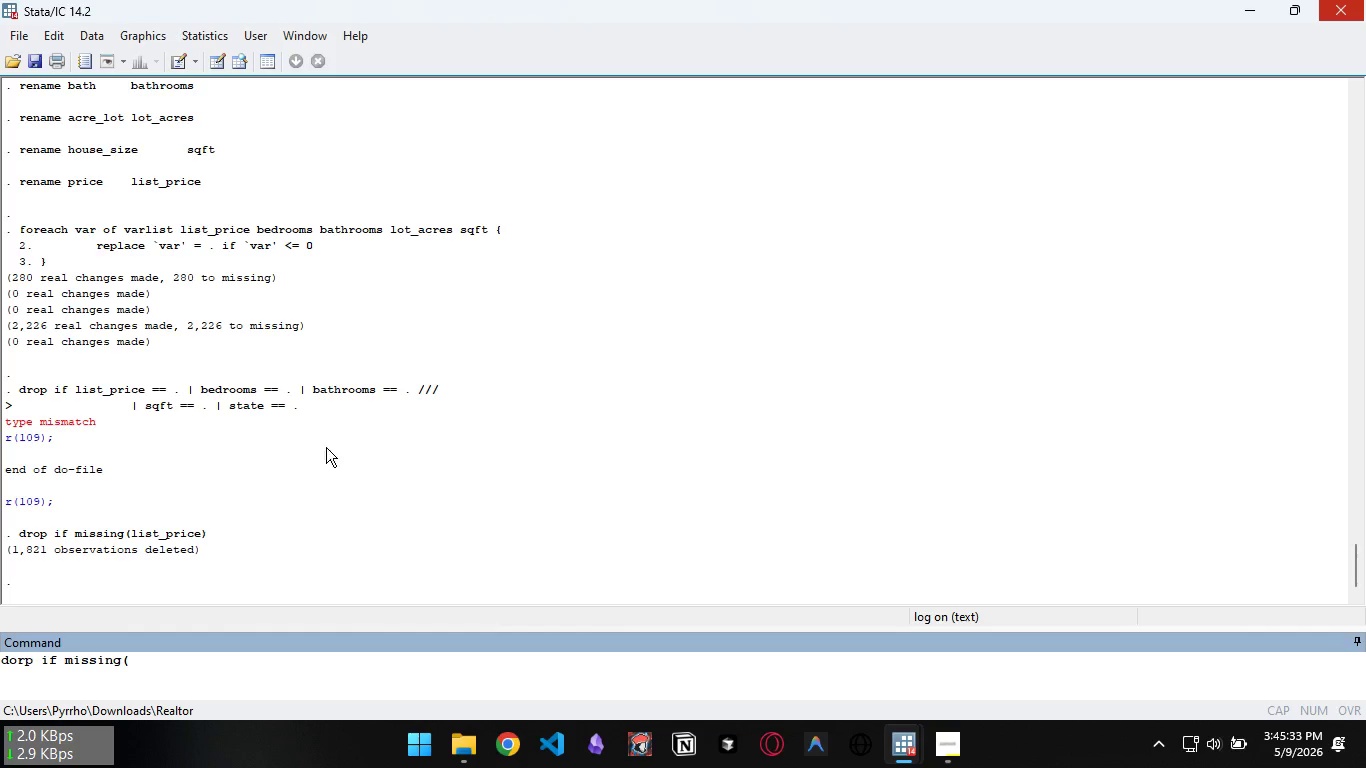 
type(lot_acres))
 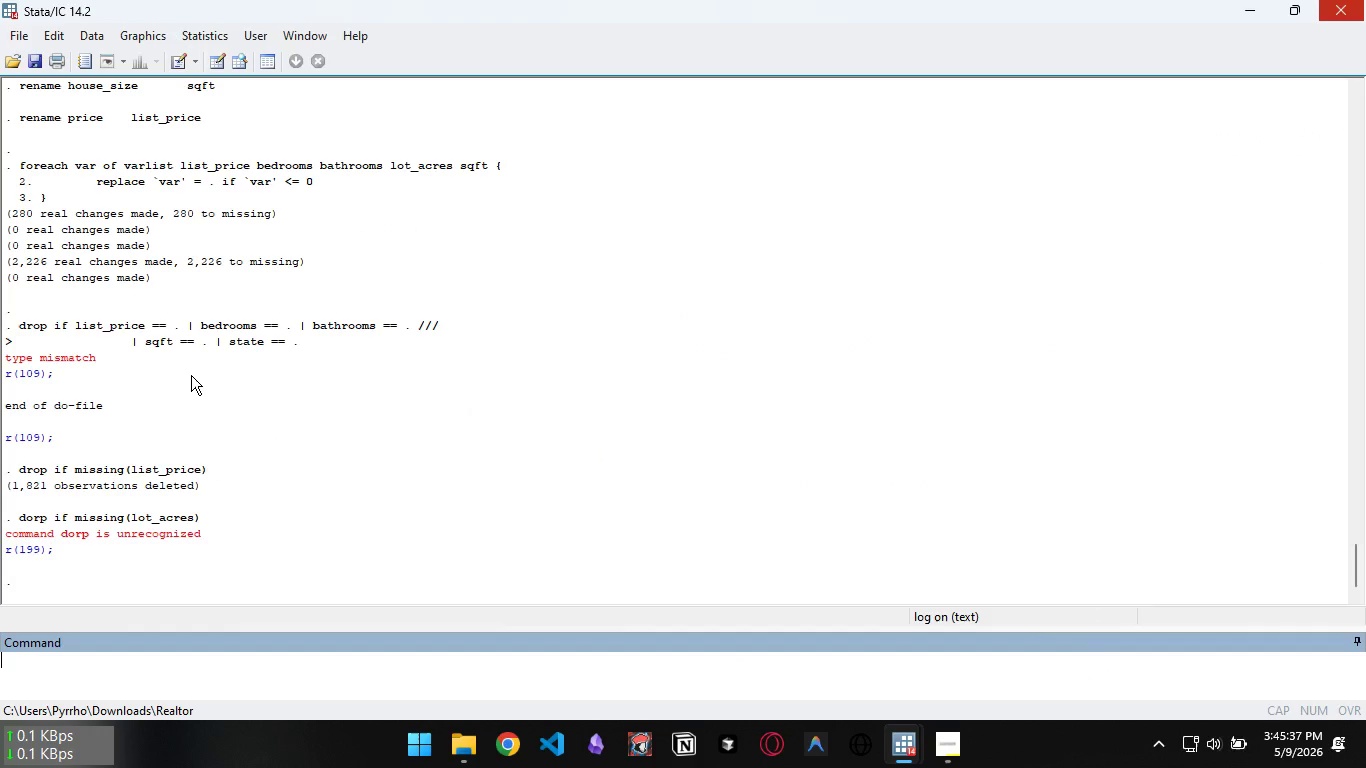 
key(Enter)
 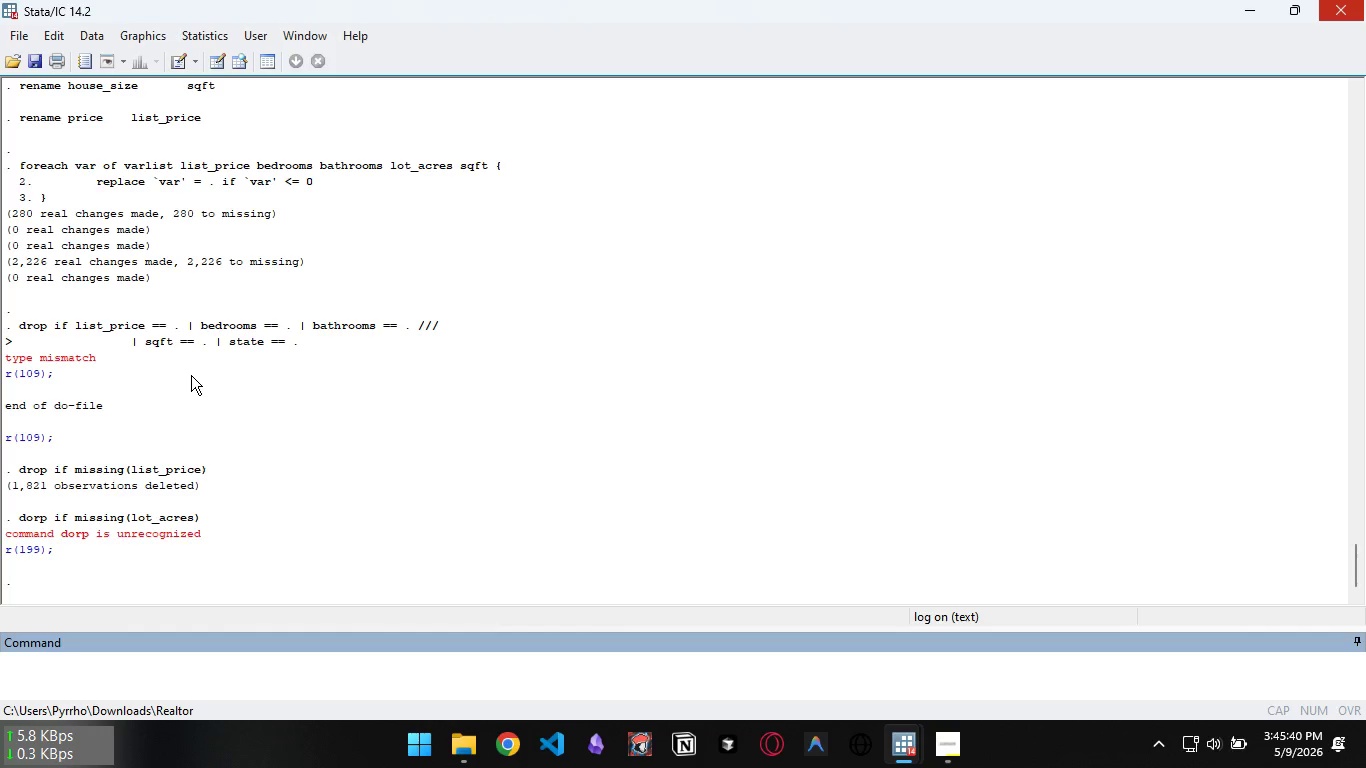 
key(ArrowUp)
 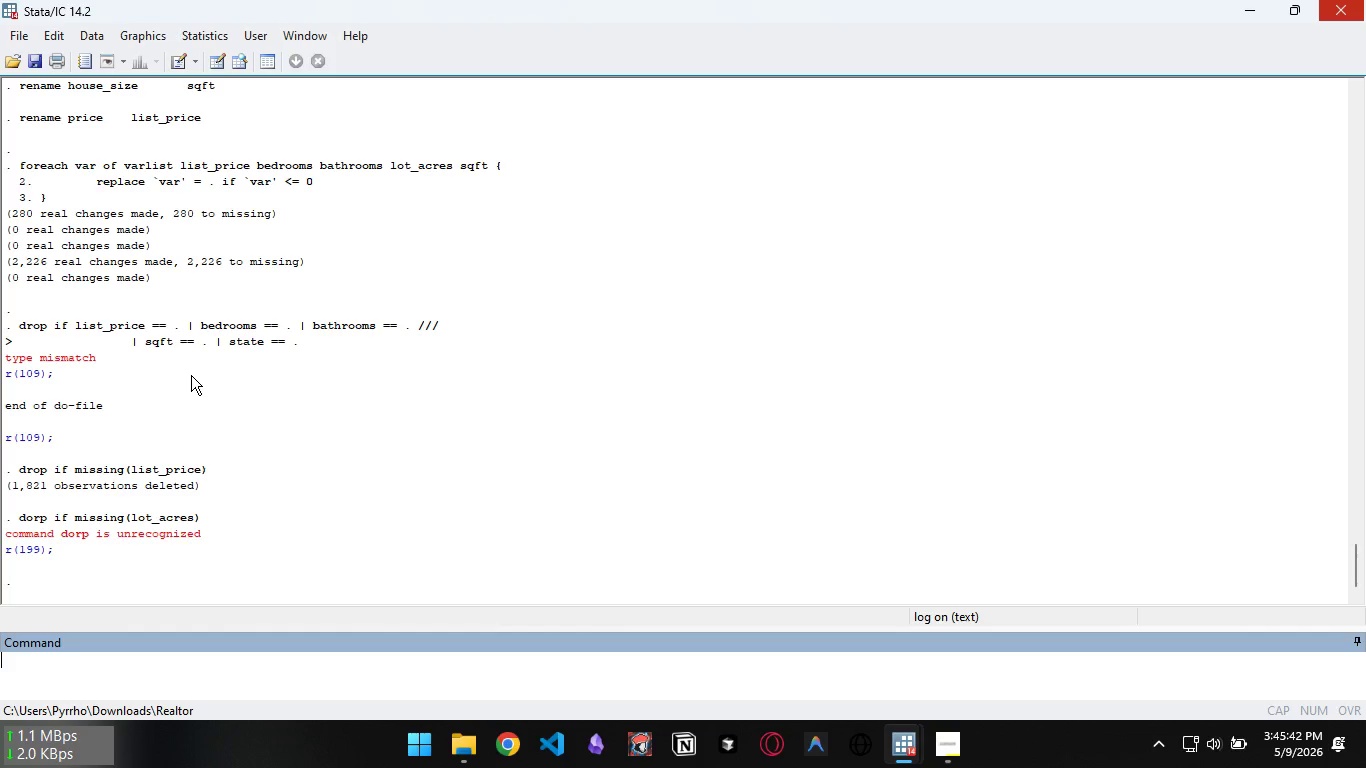 
key(Control+ArrowLeft)
 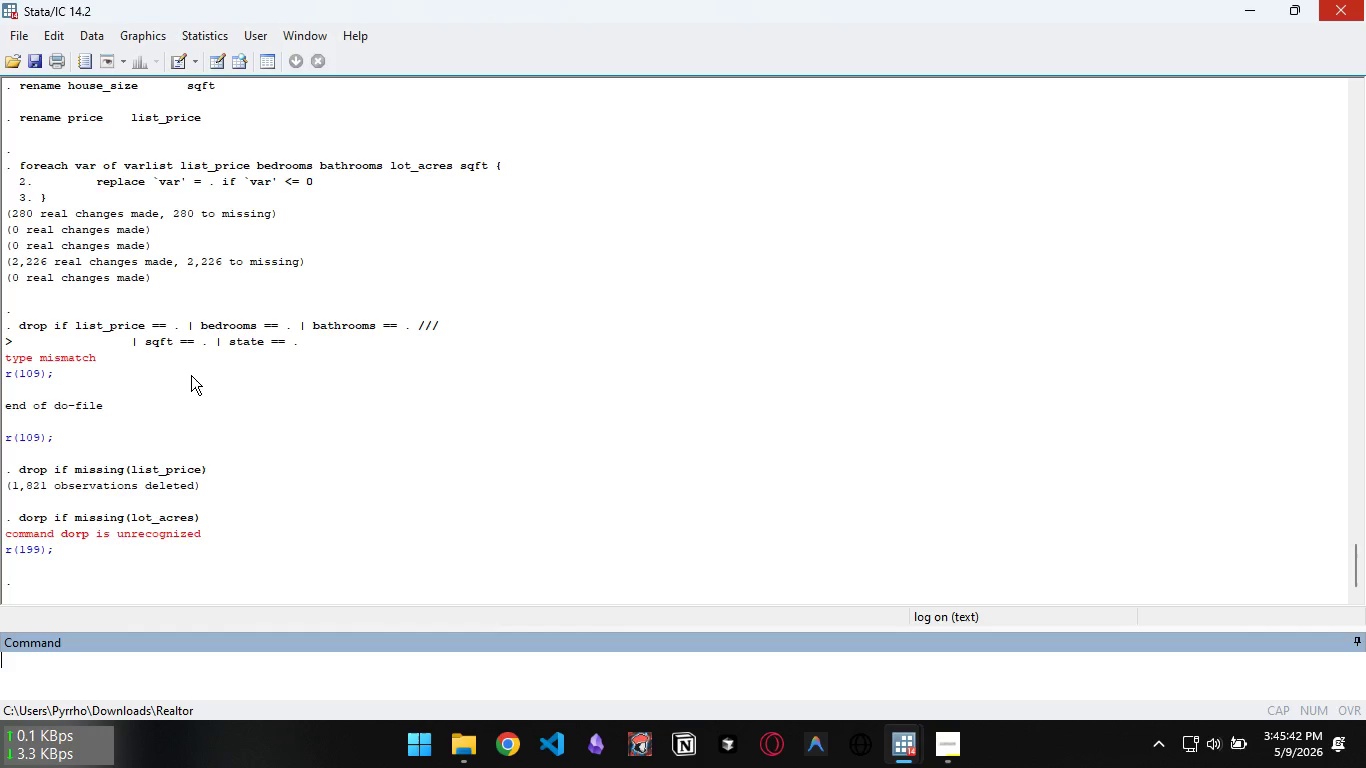 
key(ArrowUp)
 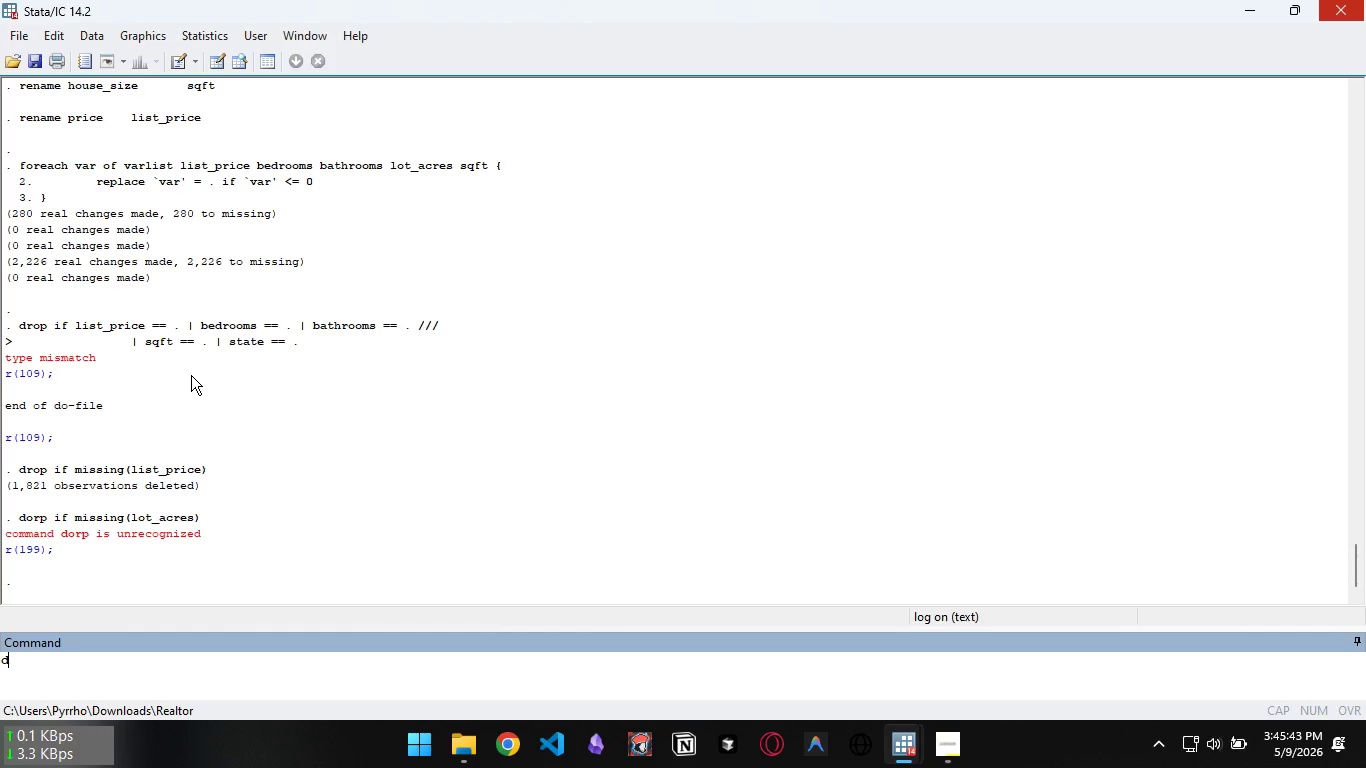 
type(drop if M)
key(Backspace)
type(missing(lot_acres))
 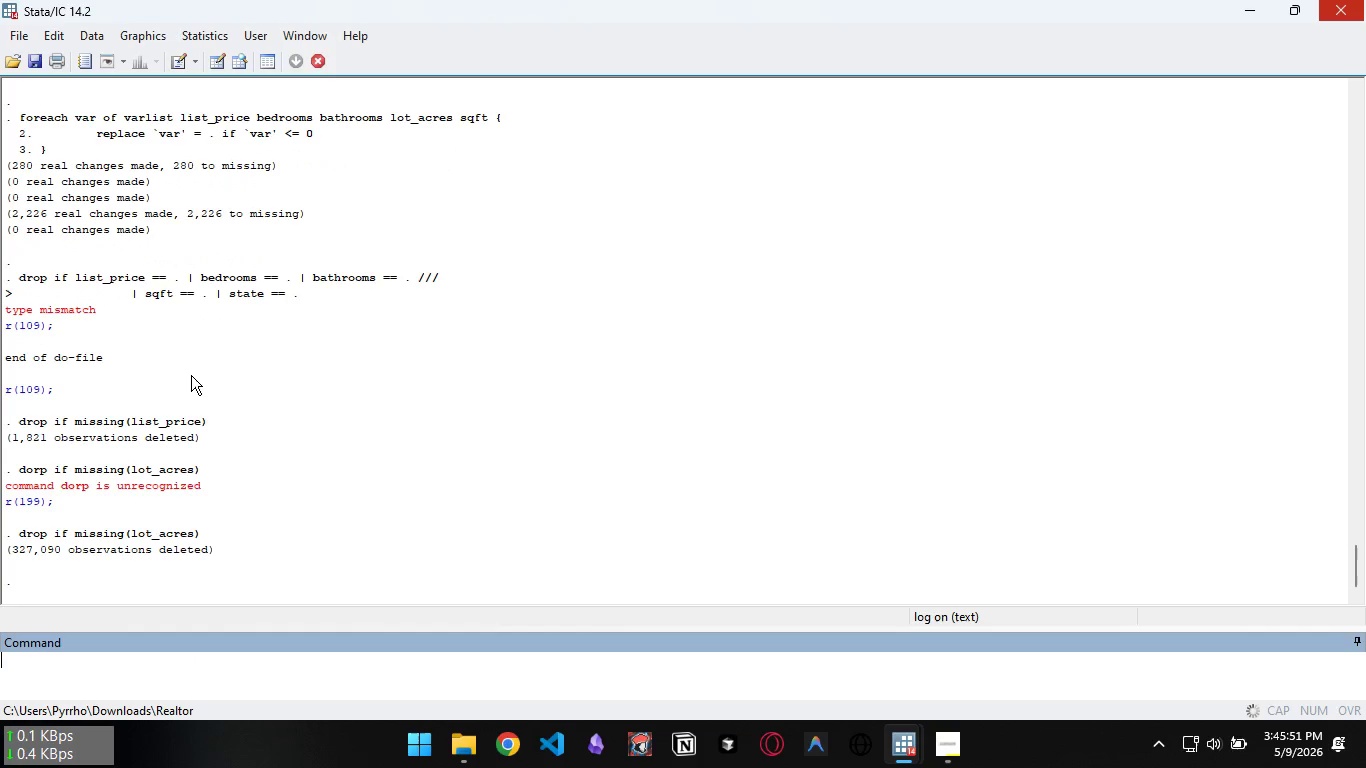 
 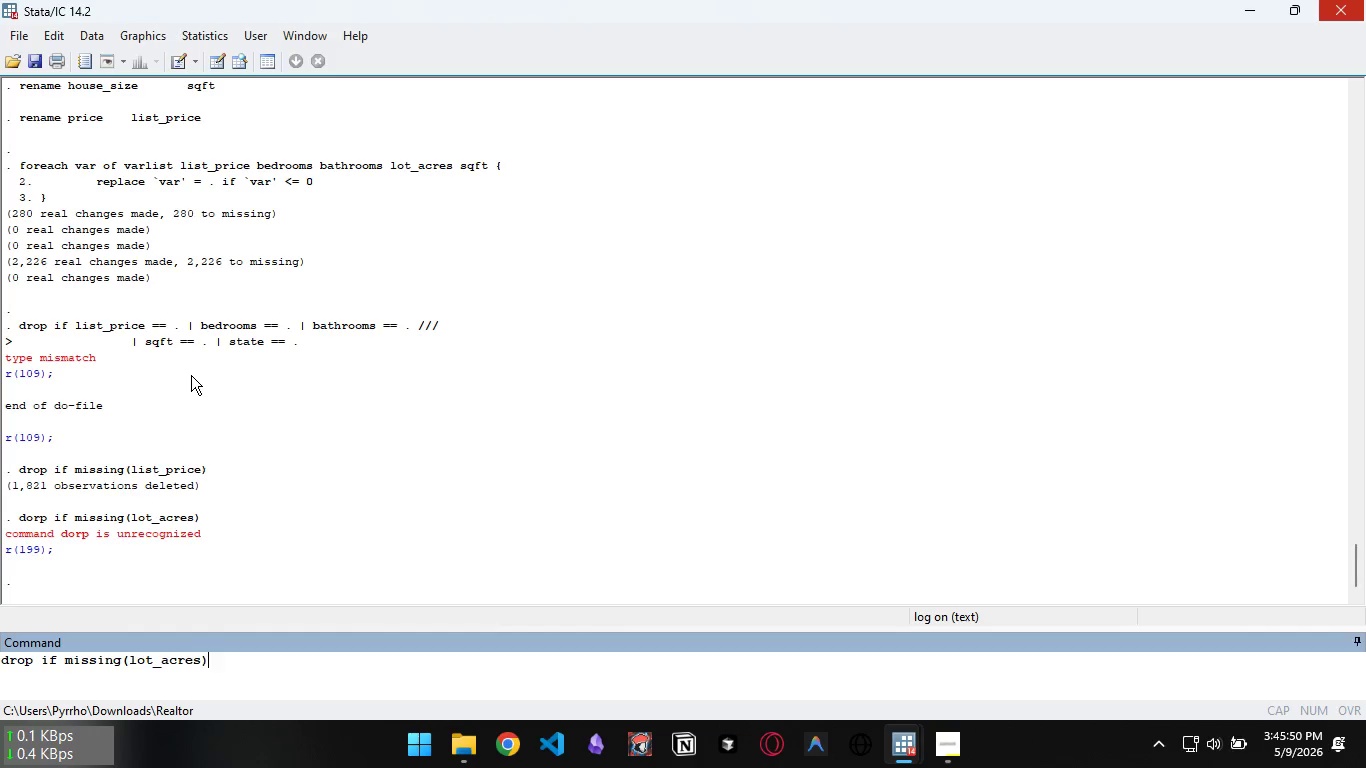 
key(Enter)
 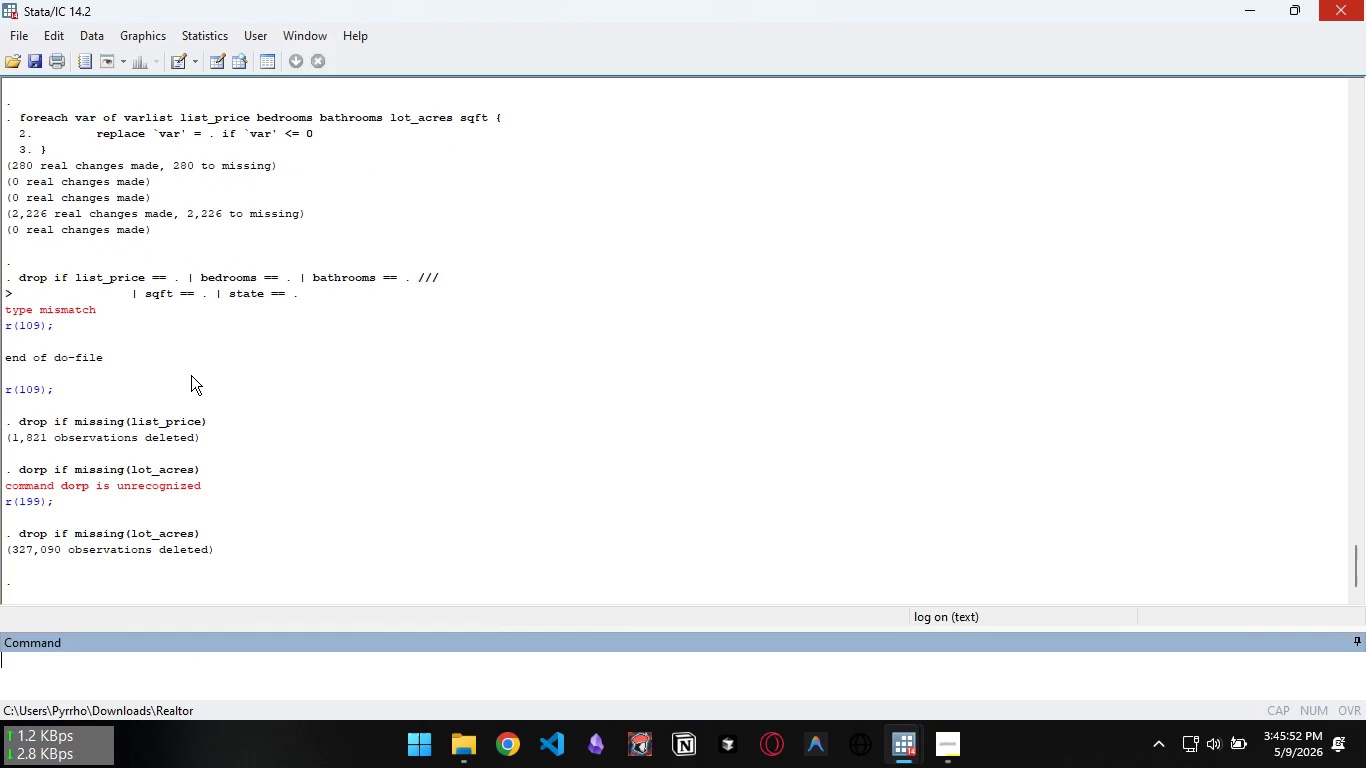 
type(drop if missing()
 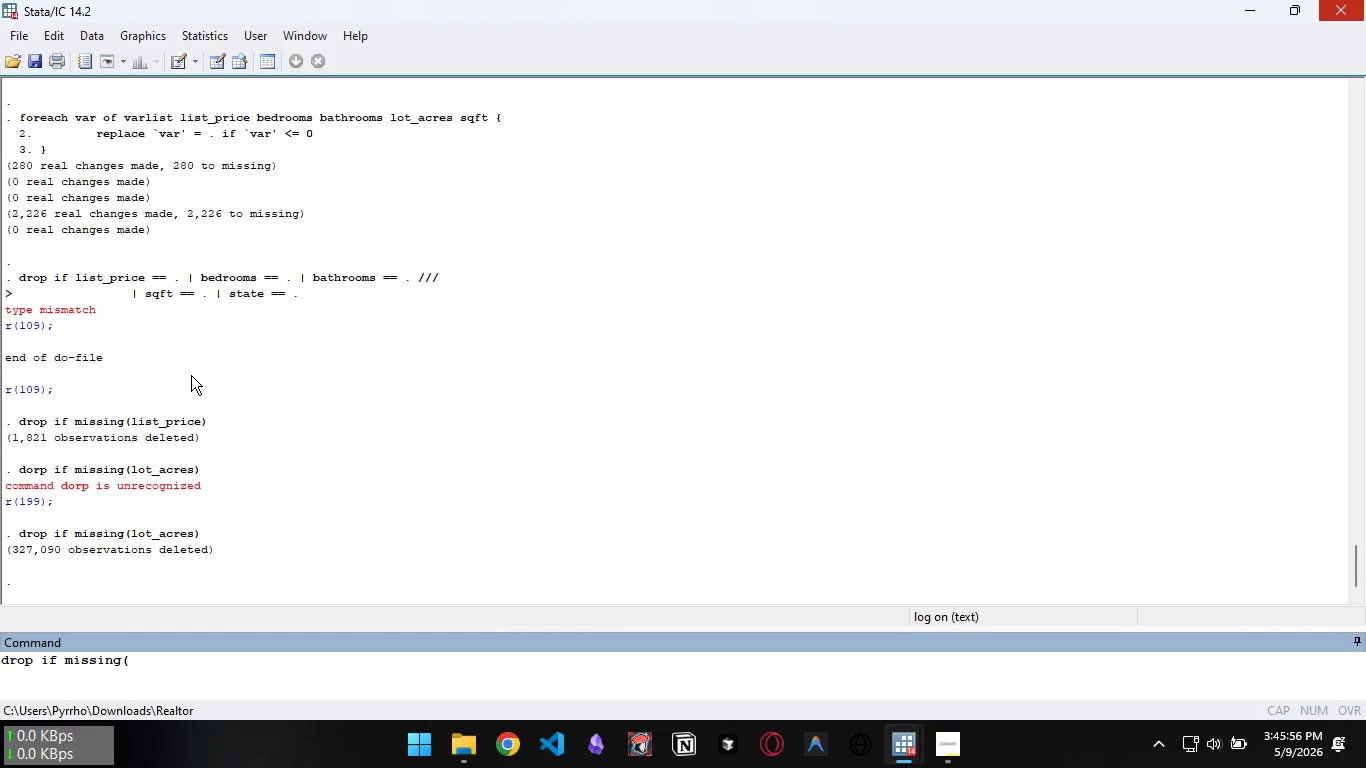 
left_click([1030, 642])
 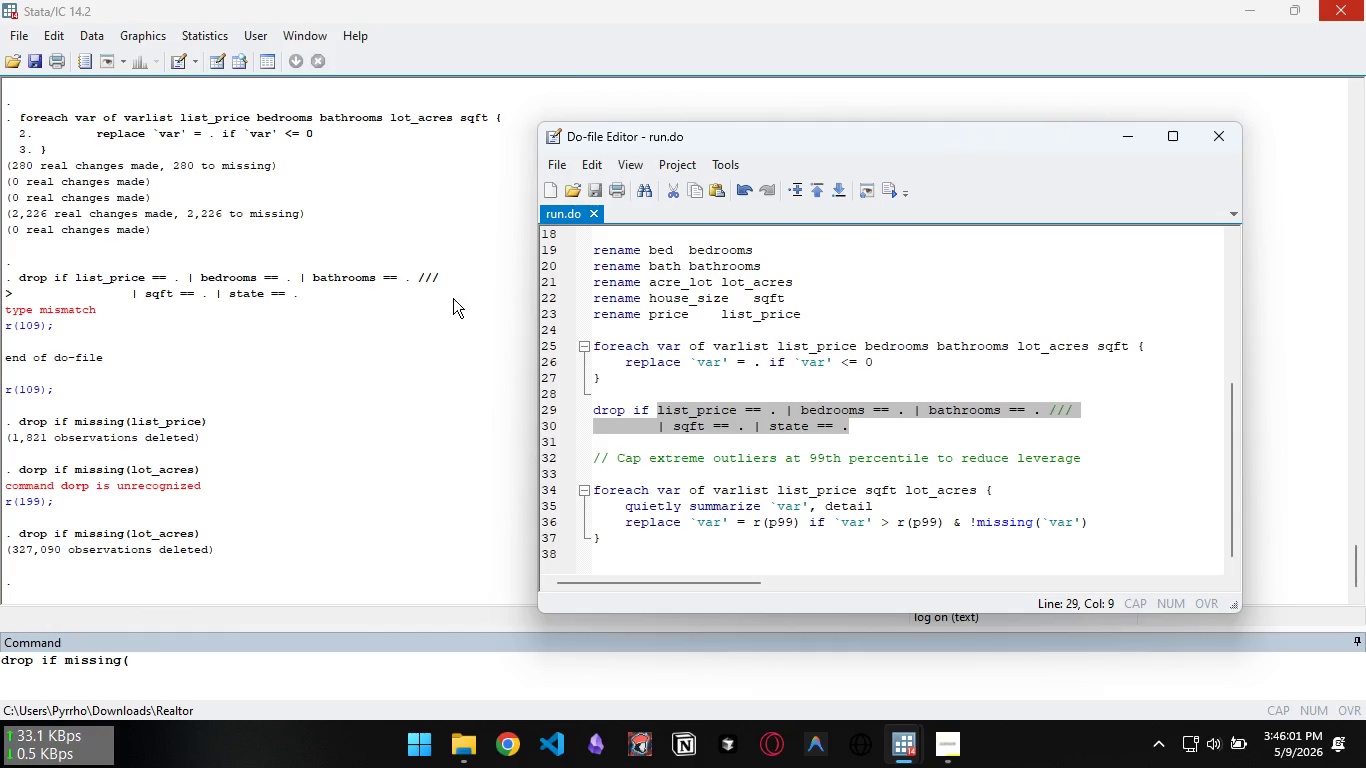 
left_click_drag(start_coordinate=[617, 16], to_coordinate=[0, 234])
 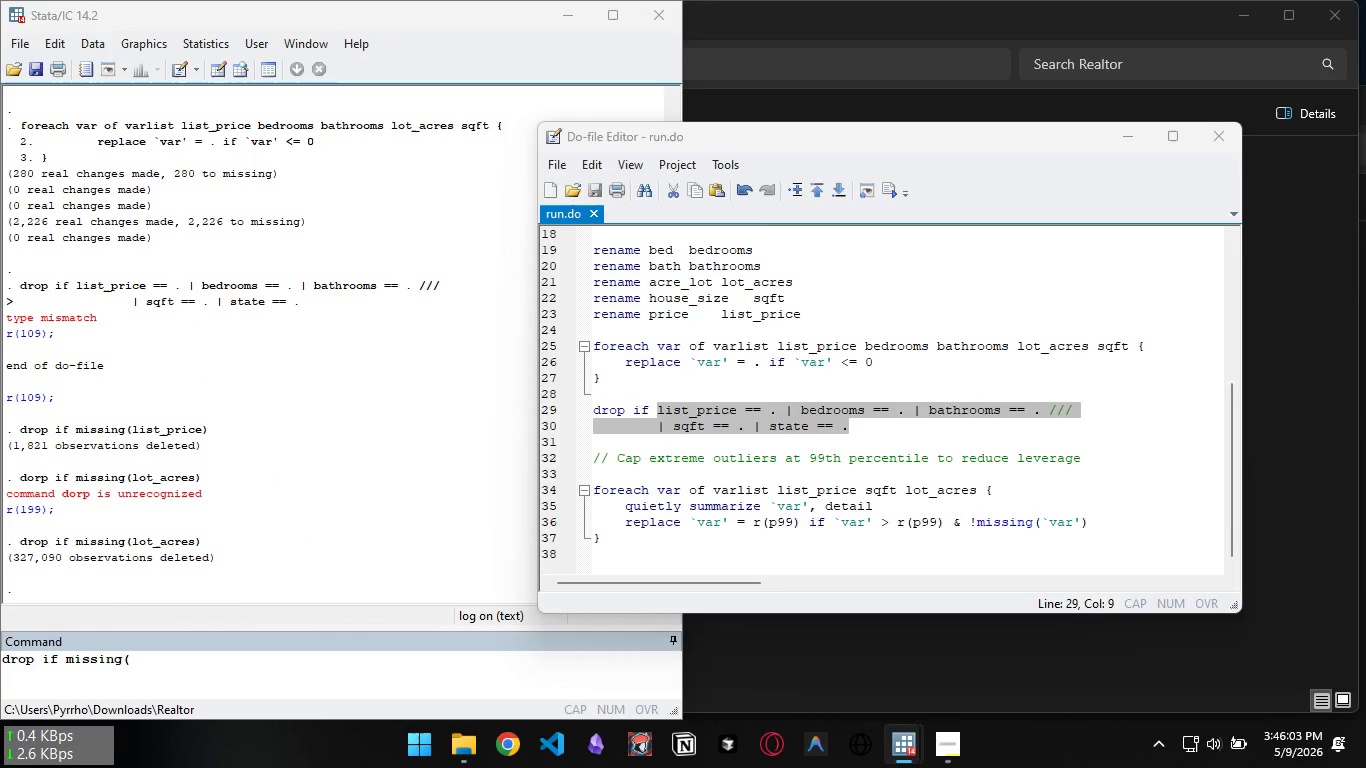 
left_click_drag(start_coordinate=[828, 129], to_coordinate=[1365, 442])
 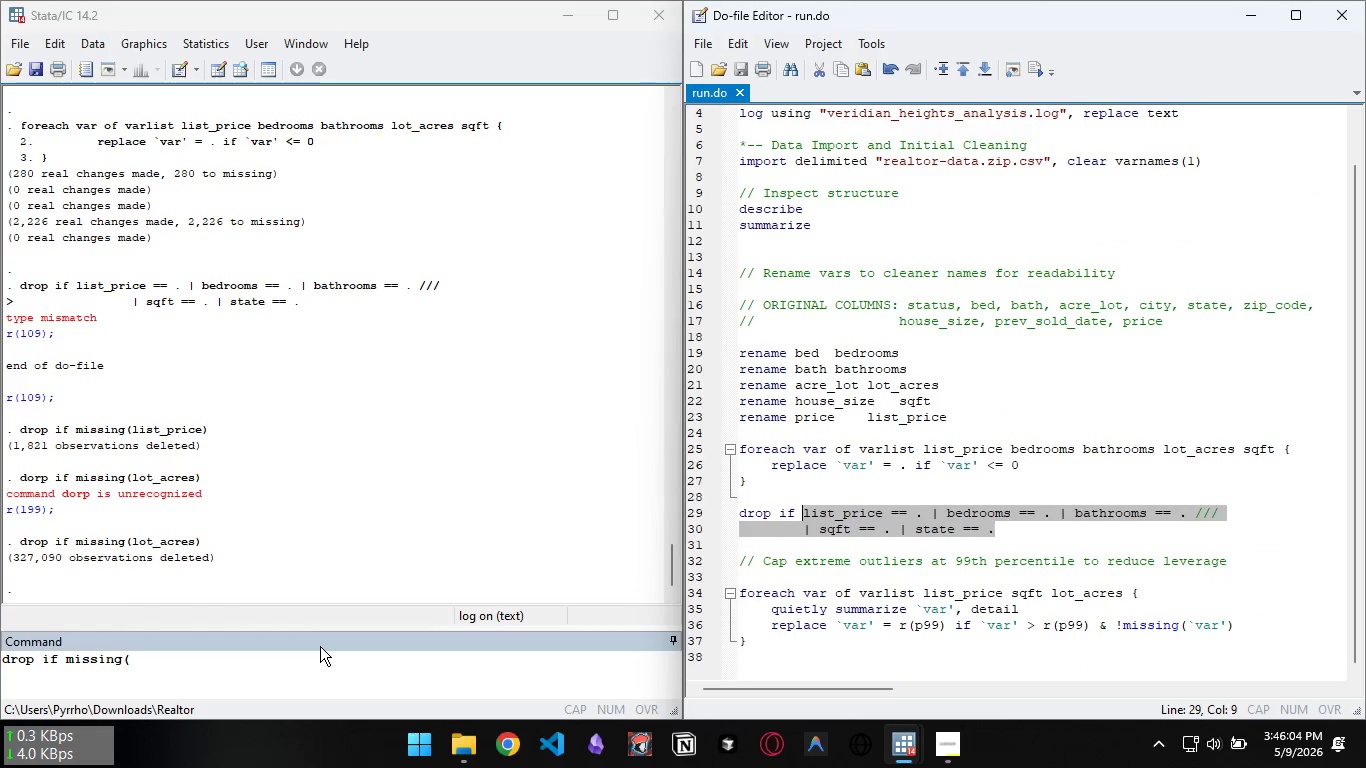 
left_click([320, 646])
 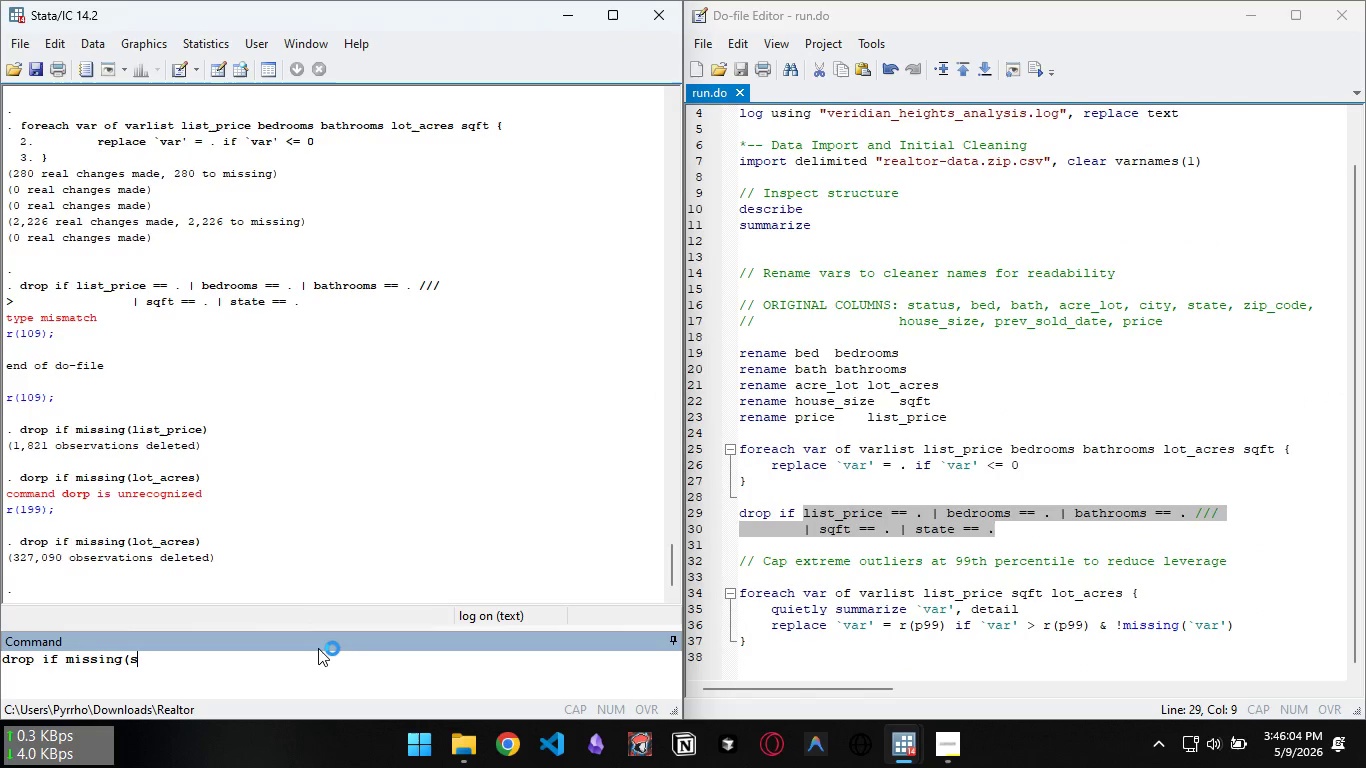 
type(sqft))
 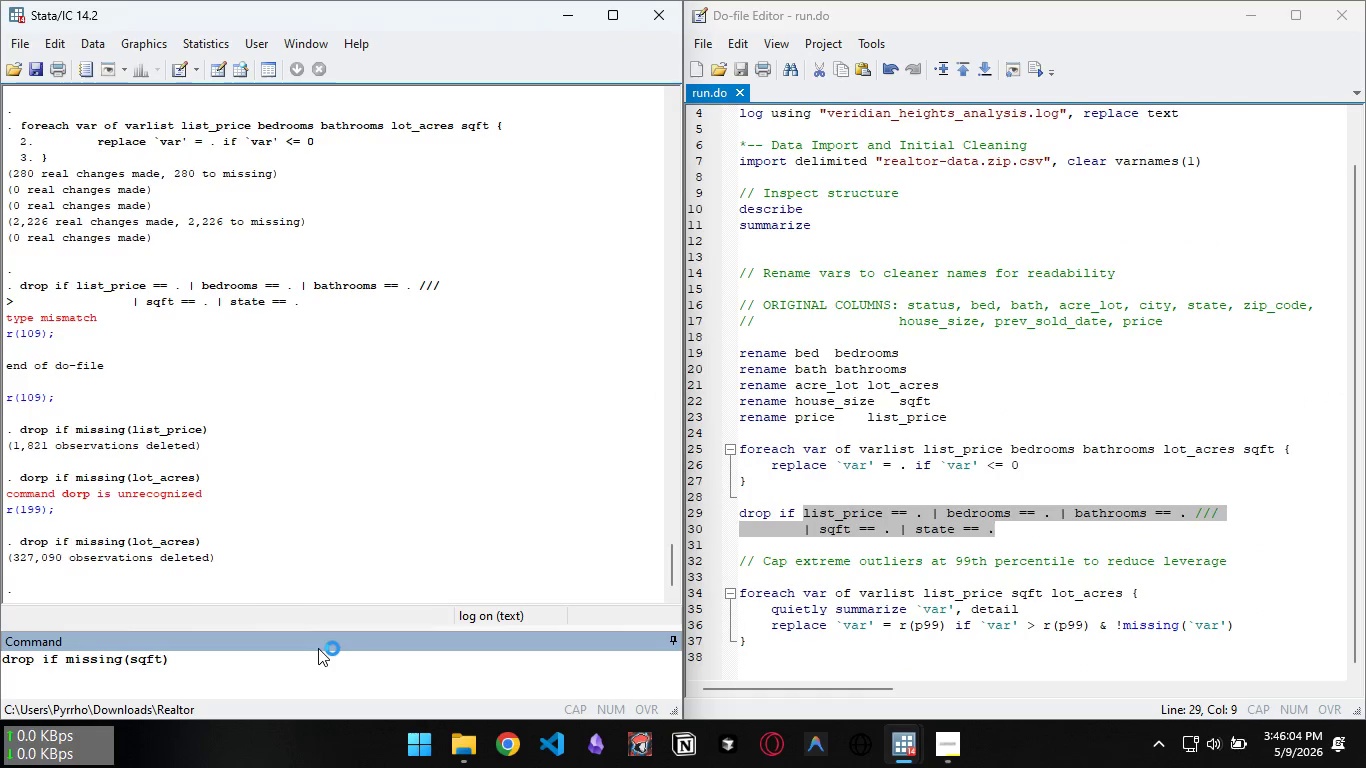 
key(Enter)
 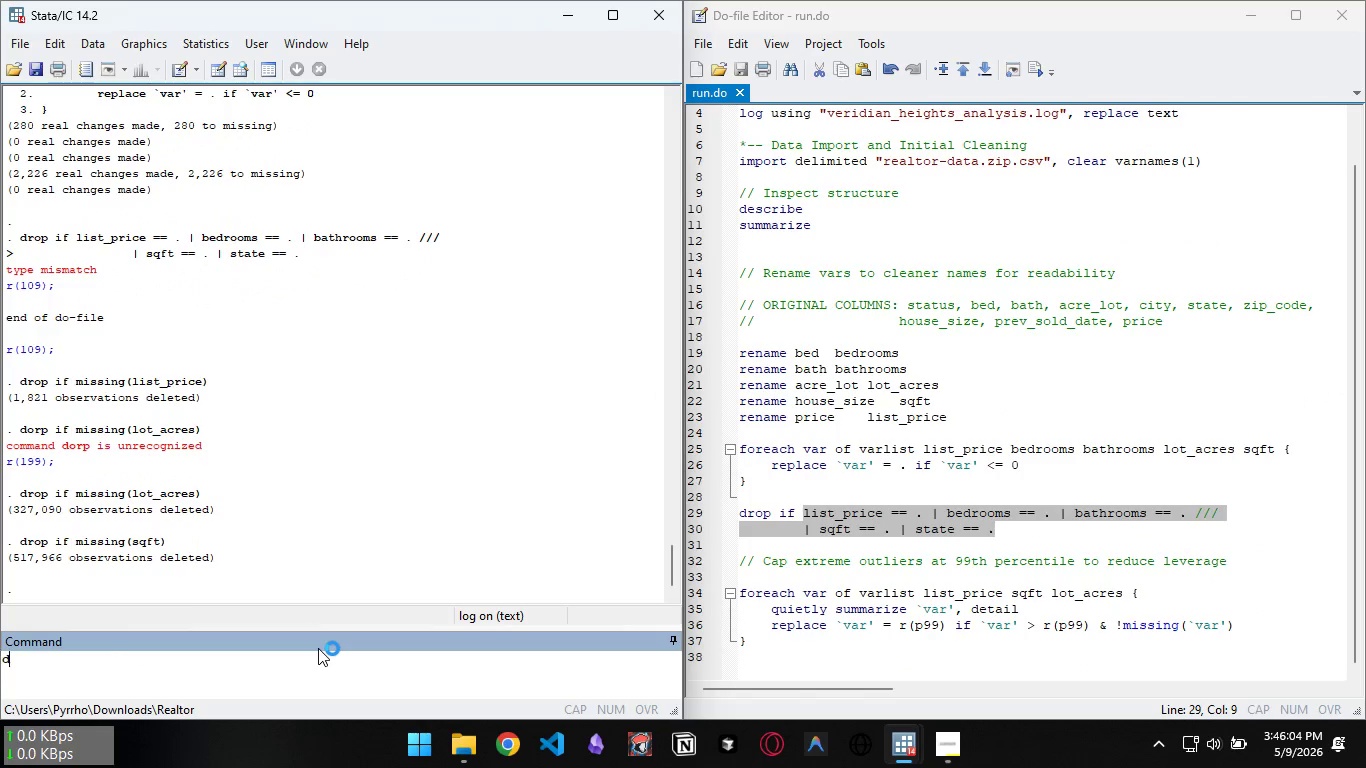 
type(drop if misi)
key(Backspace)
type(sing(state))
 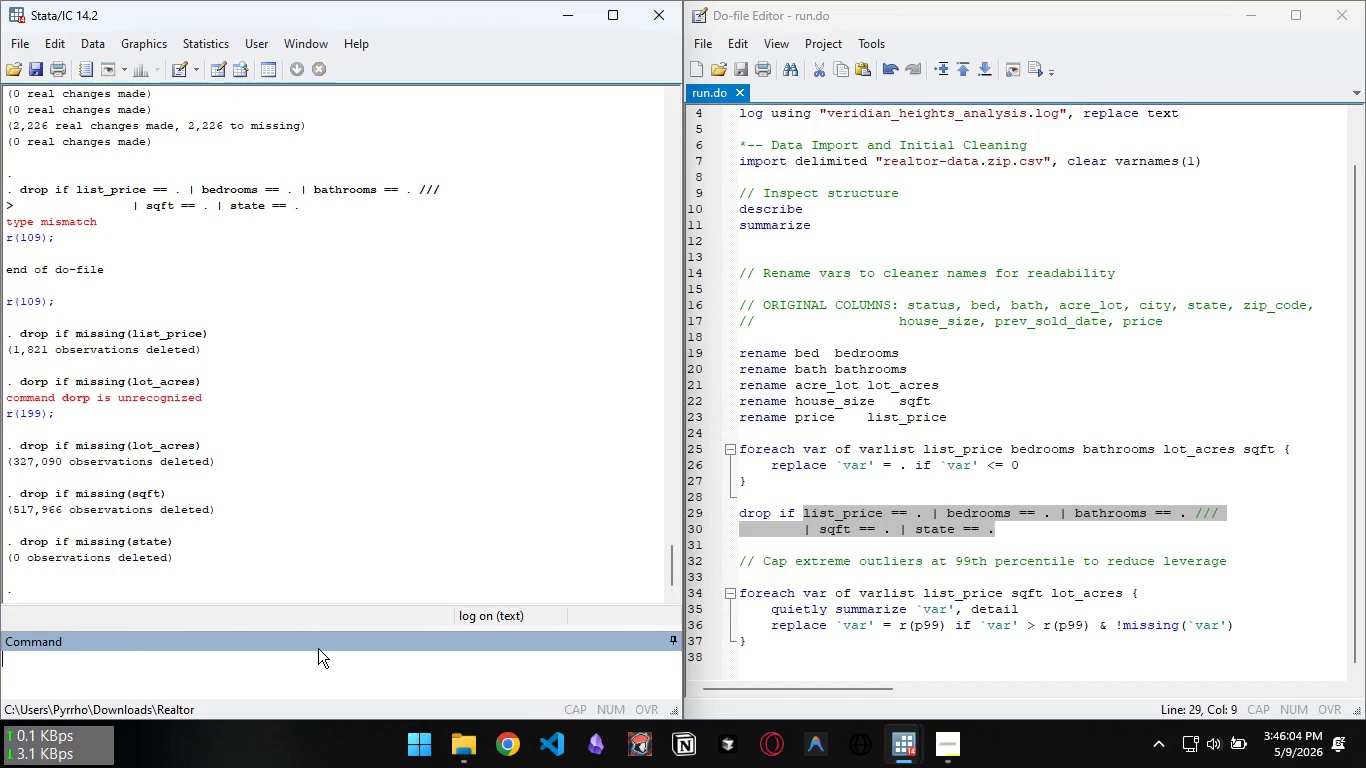 
 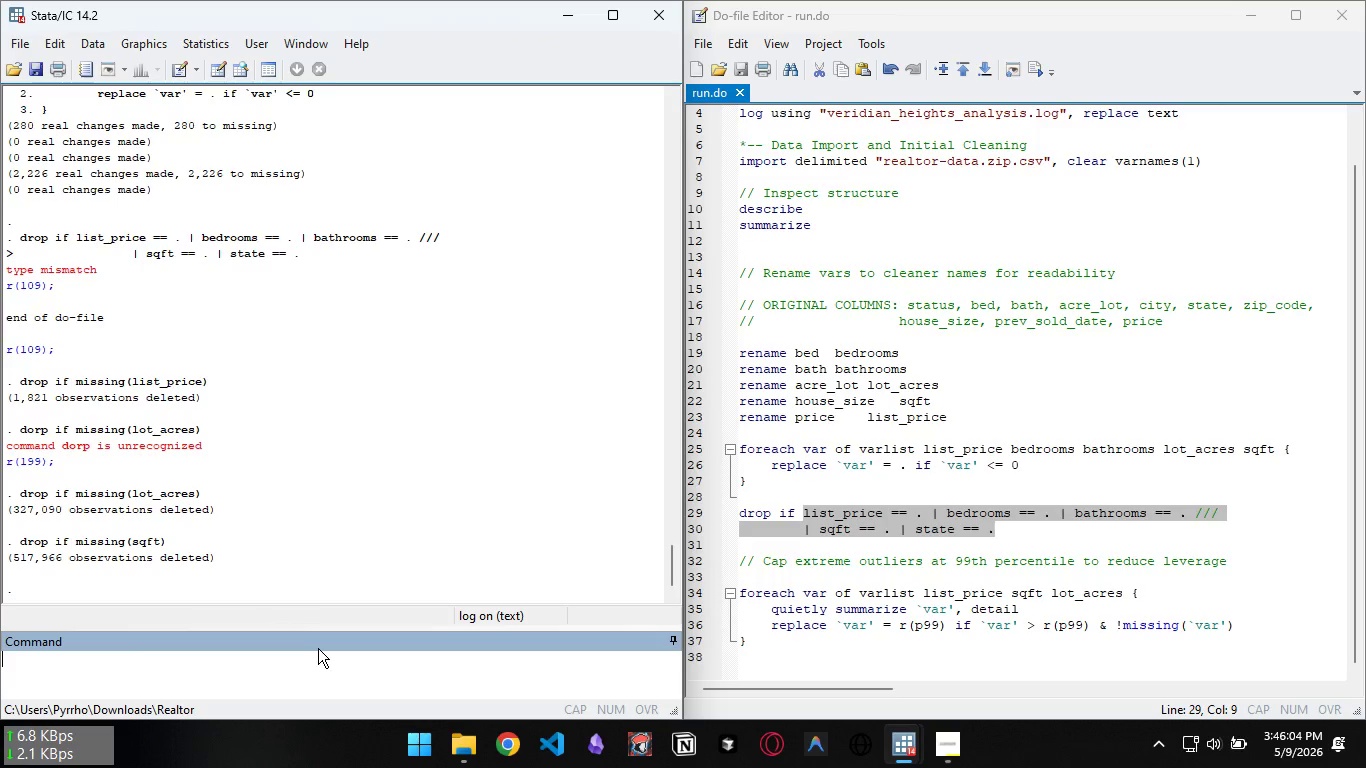 
key(Enter)
 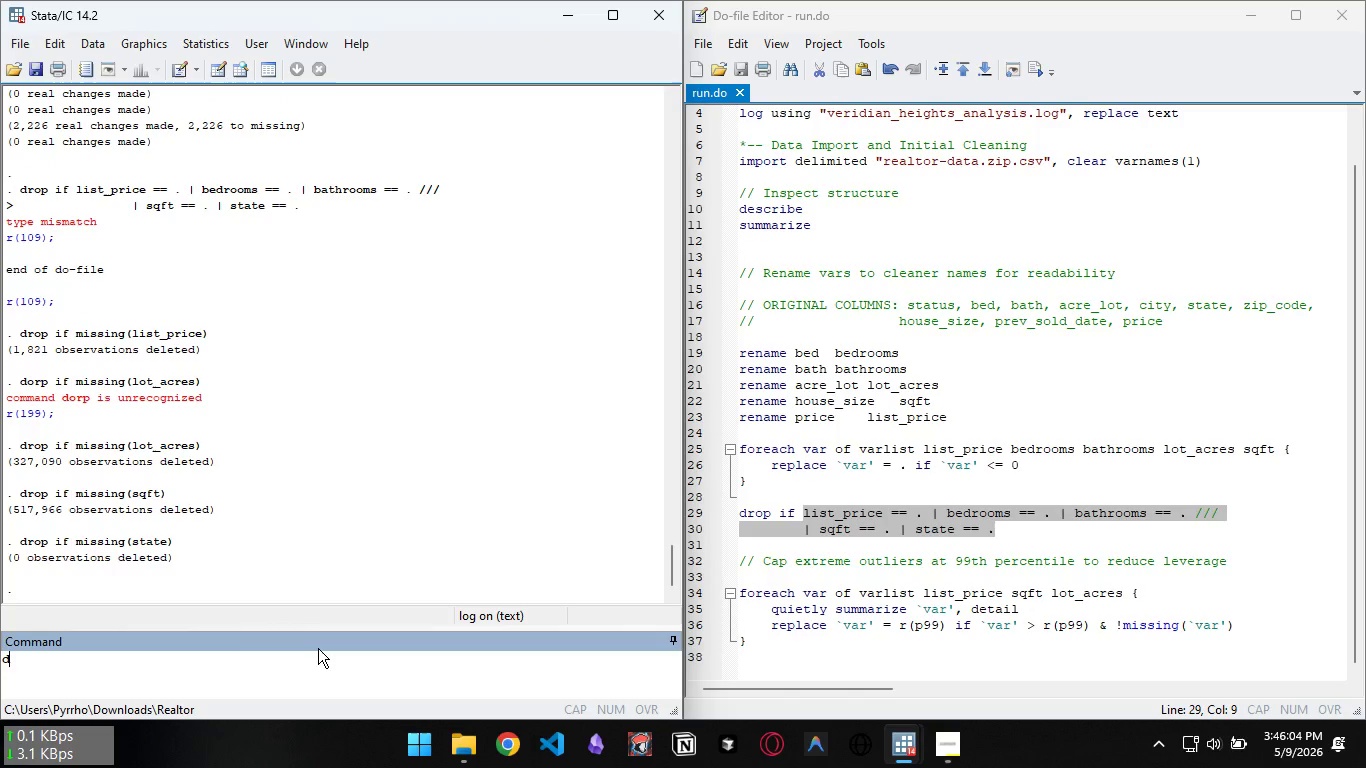 
type(drop if missing(batroms))
 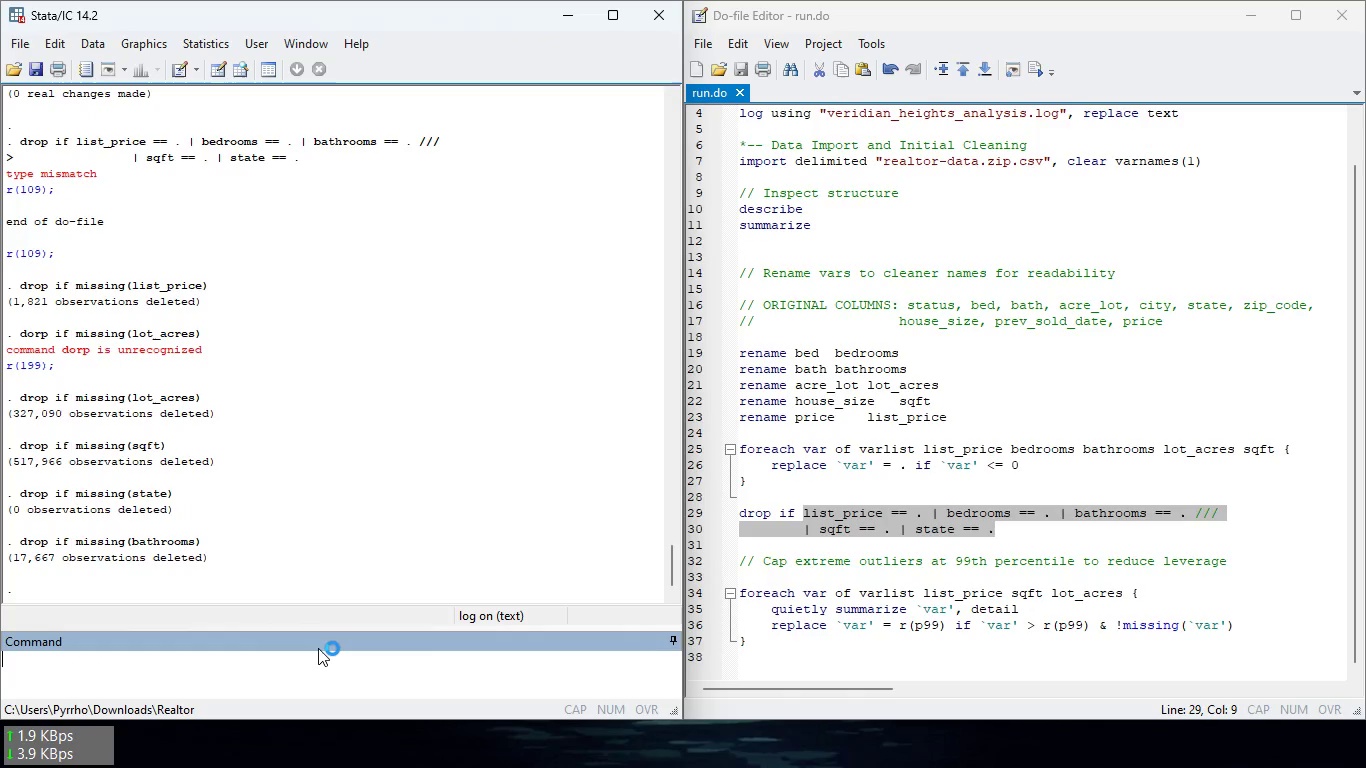 
 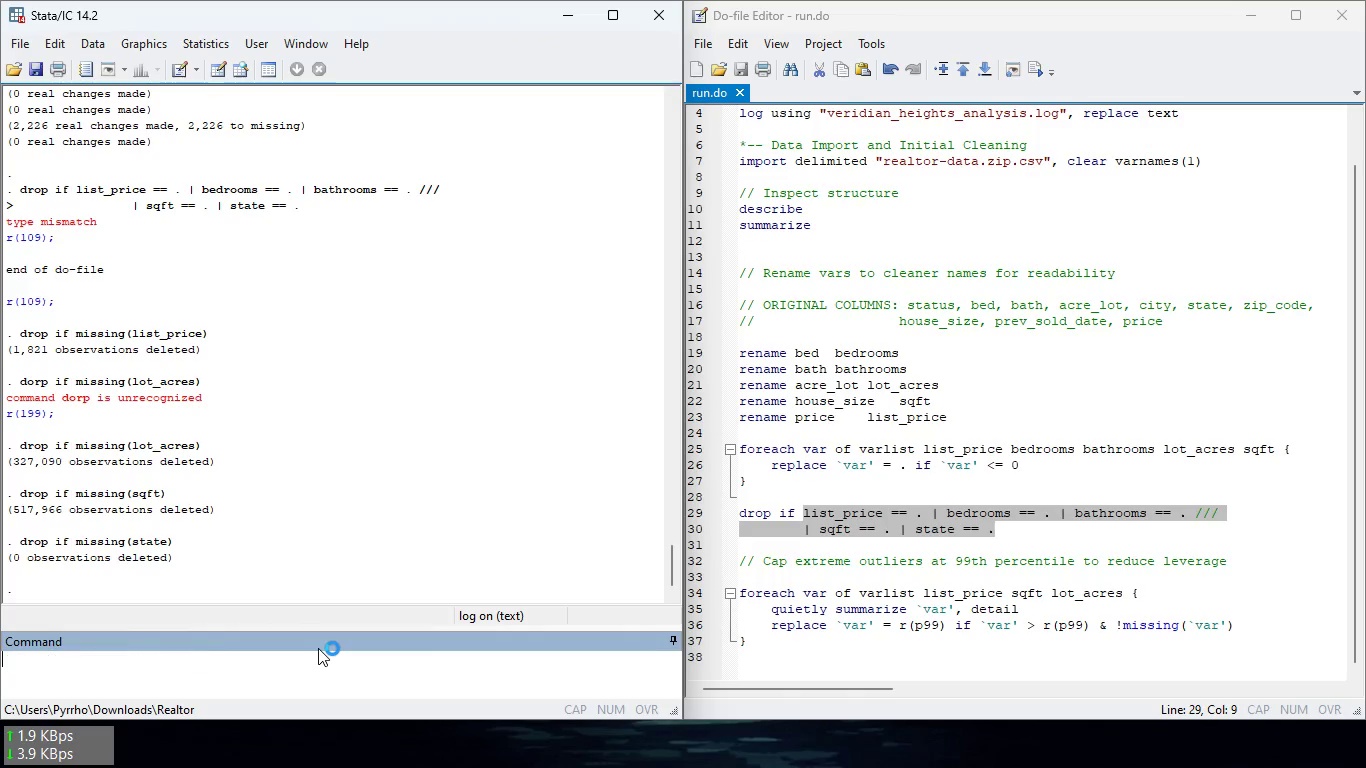 
key(Enter)
 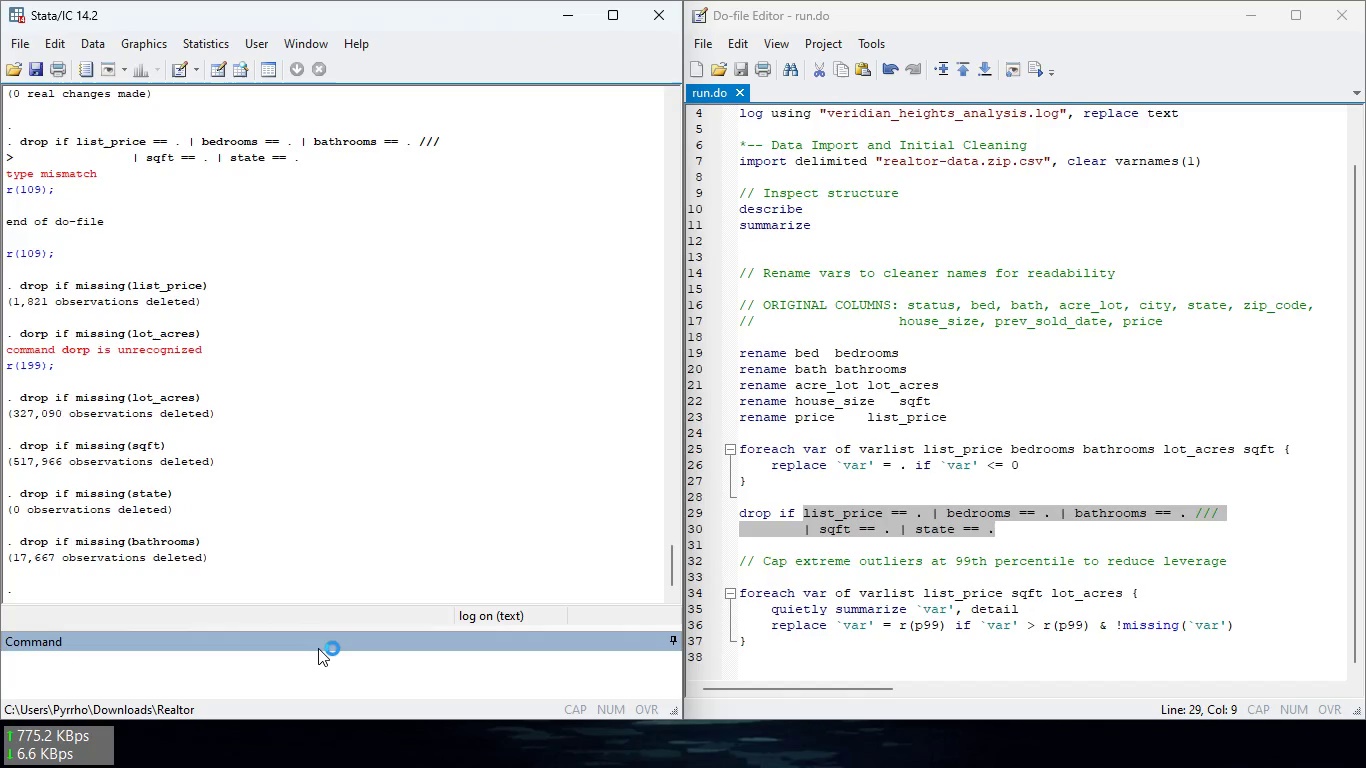 
type(drop i ms)
key(Backspace)
type(isi)
key(Backspace)
type(sing)
 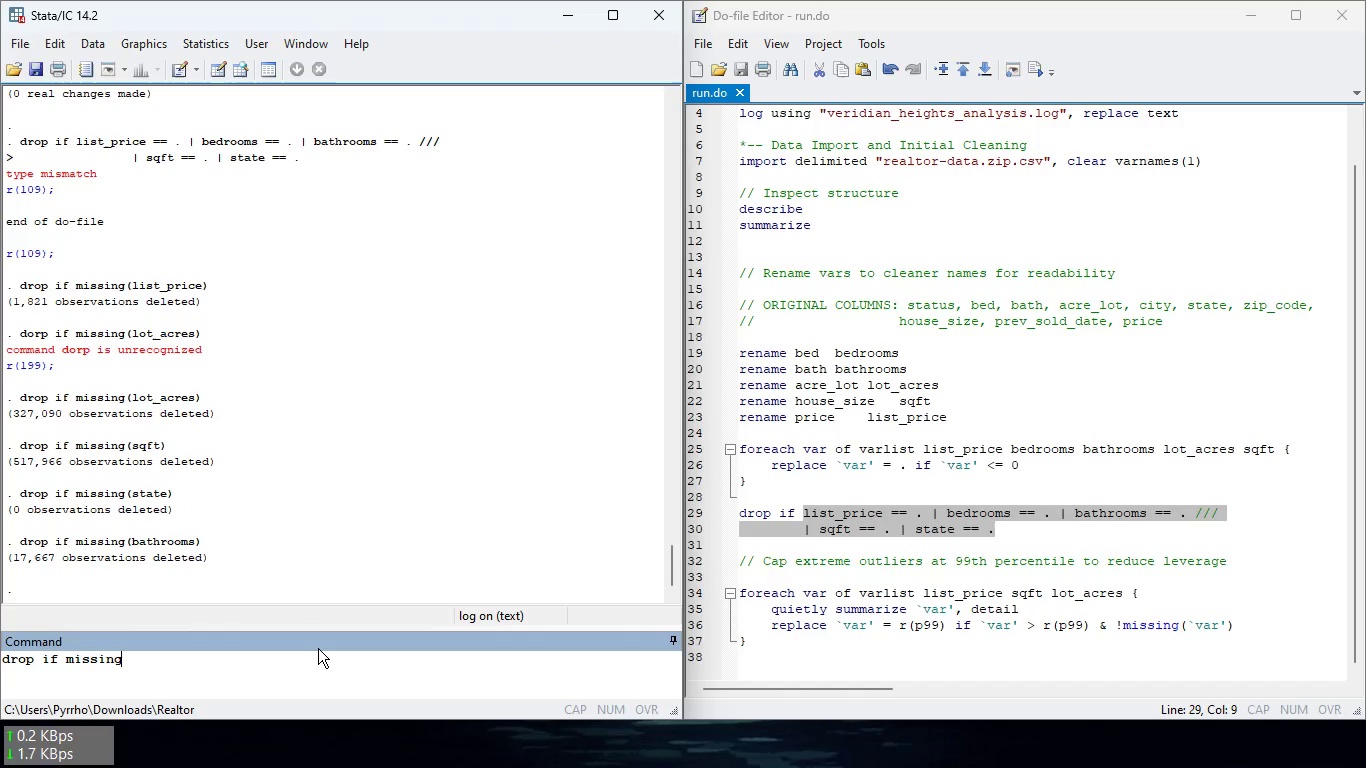 
wait(6.12)
 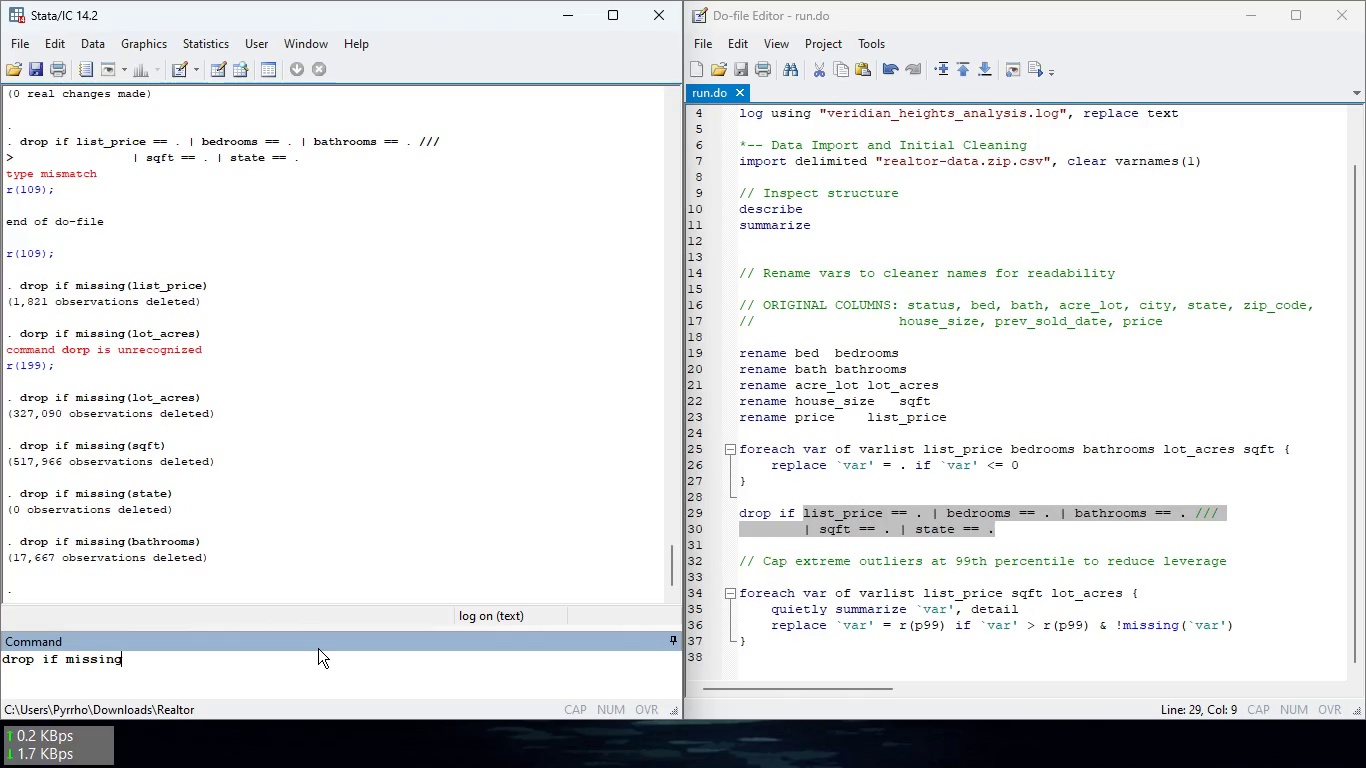 
type( )
key(Backspace)
type((bedrooms))
 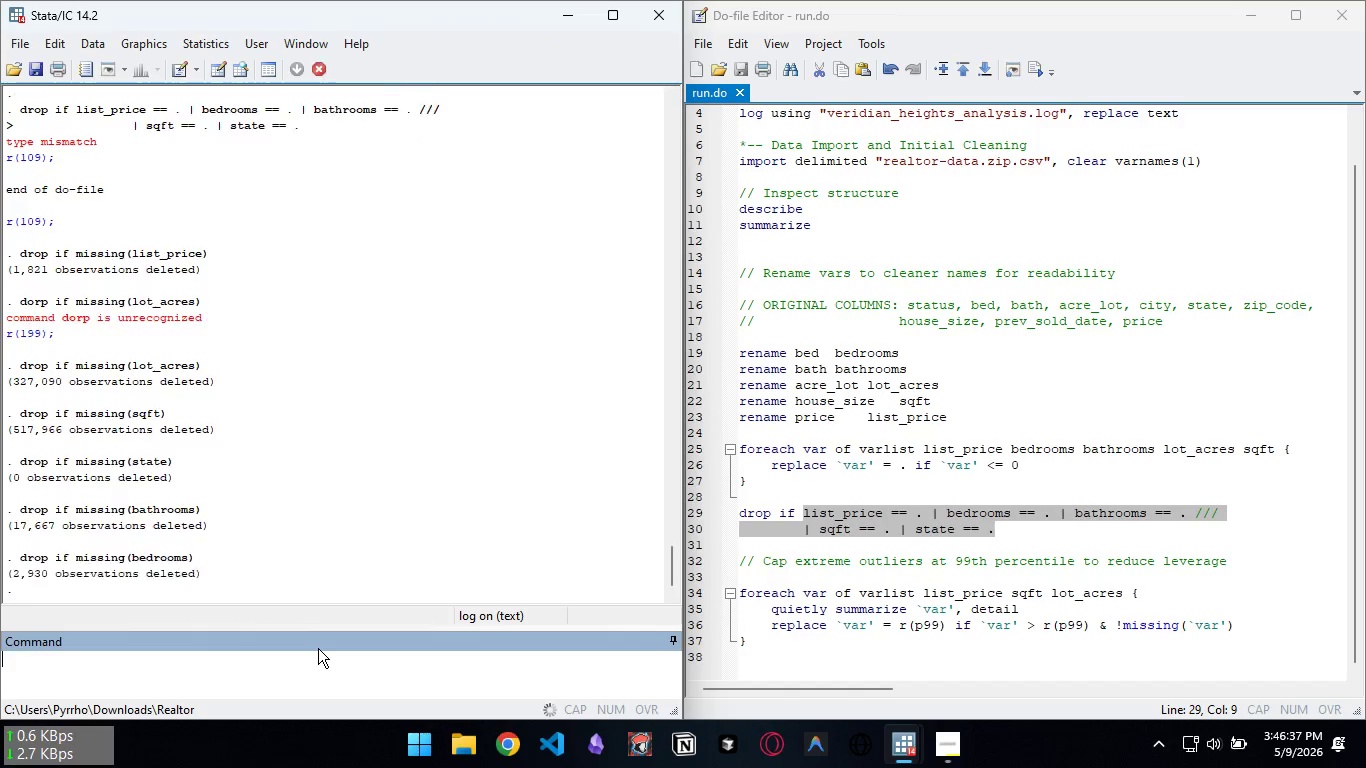 
 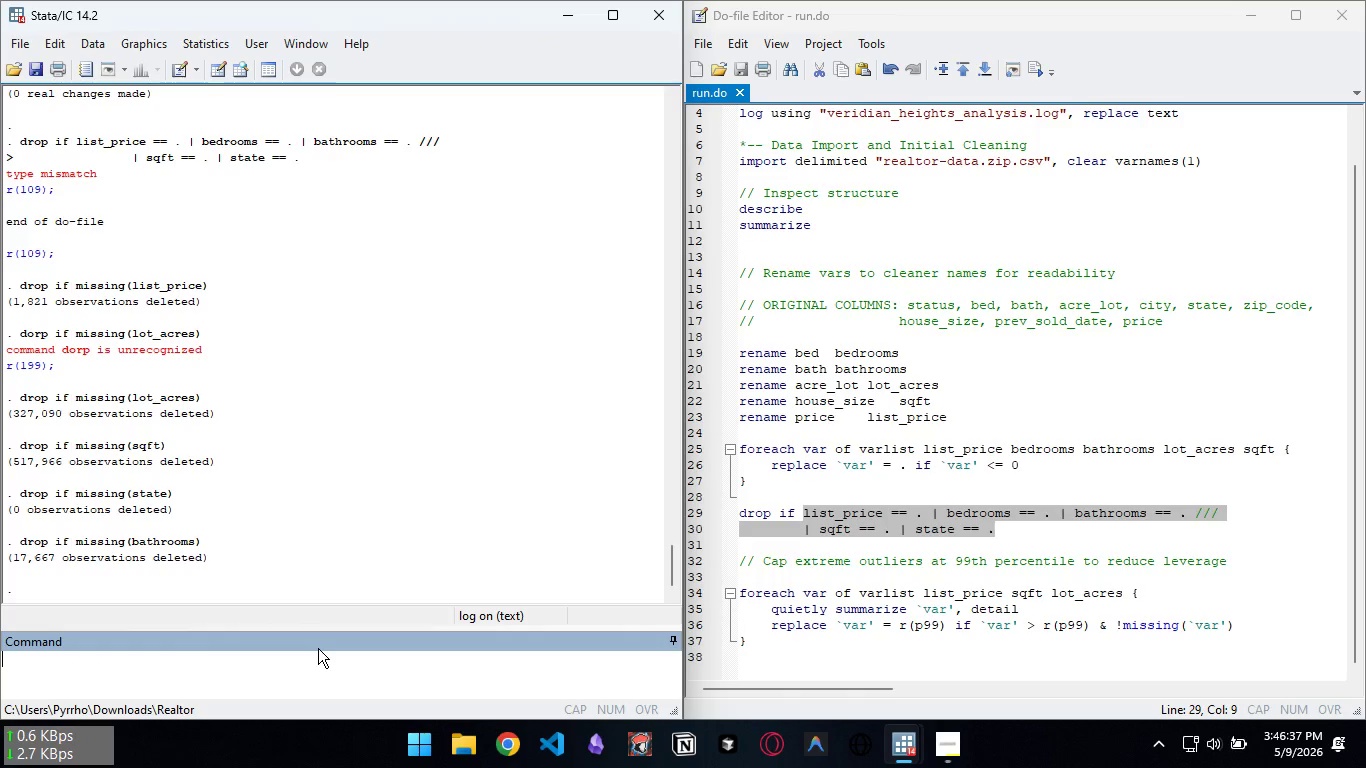 
key(Enter)